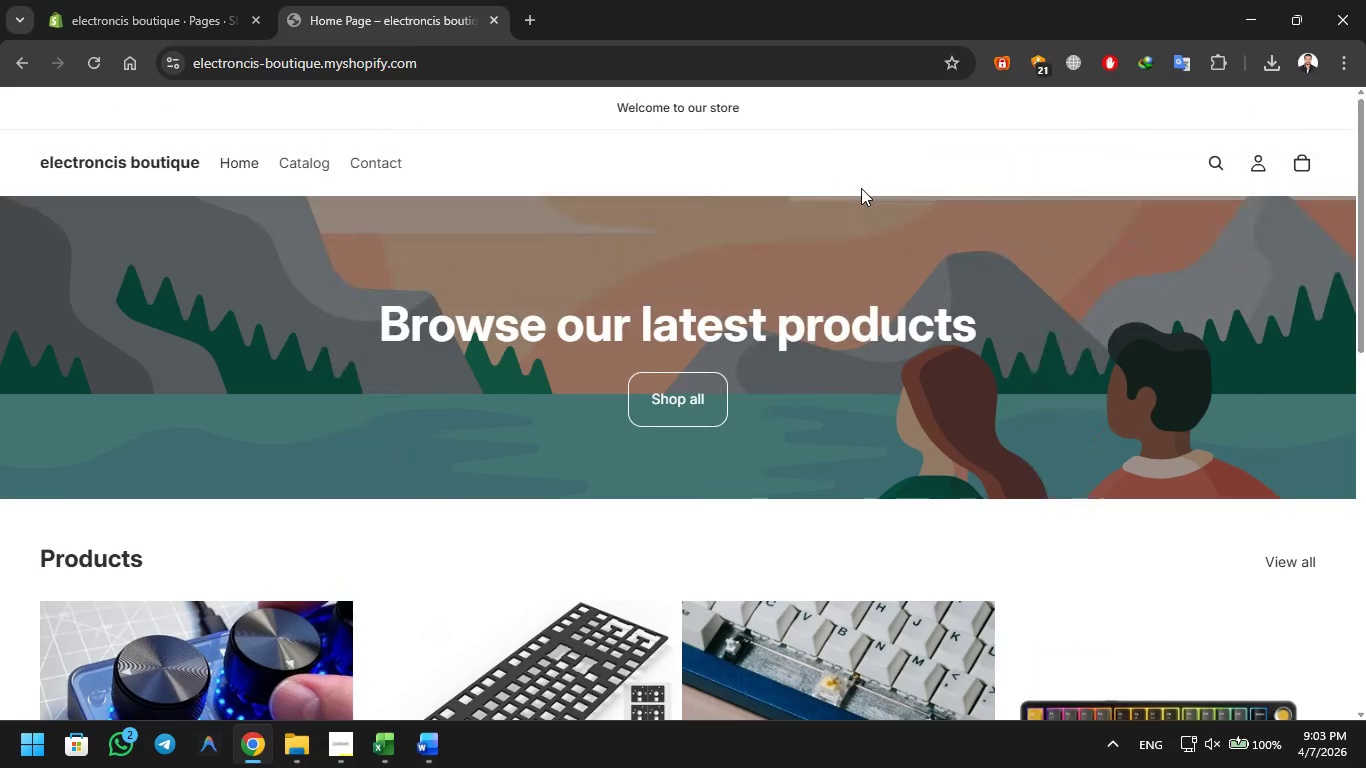 
scroll: coordinate [861, 187], scroll_direction: down, amount: 6.0
 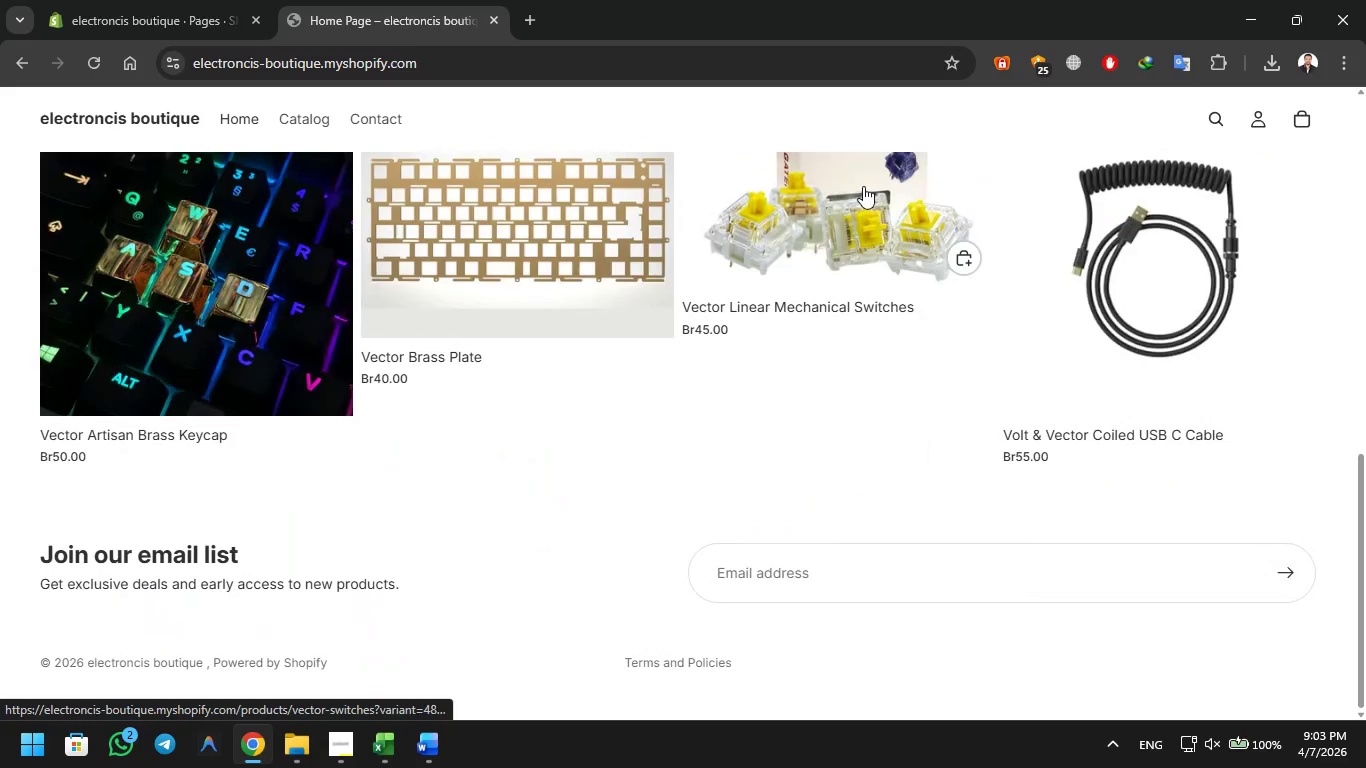 
left_click([105, 0])
 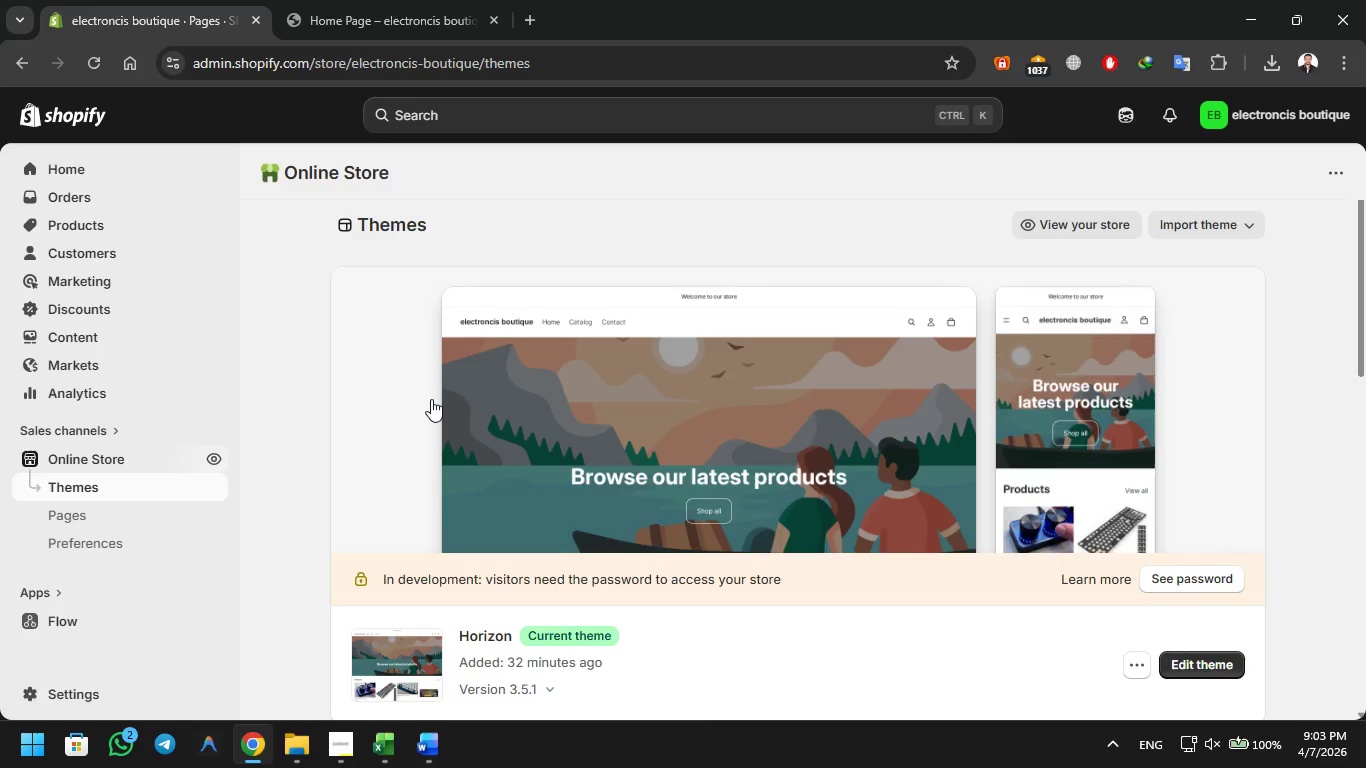 
scroll: coordinate [67, 9], scroll_direction: up, amount: 8.0
 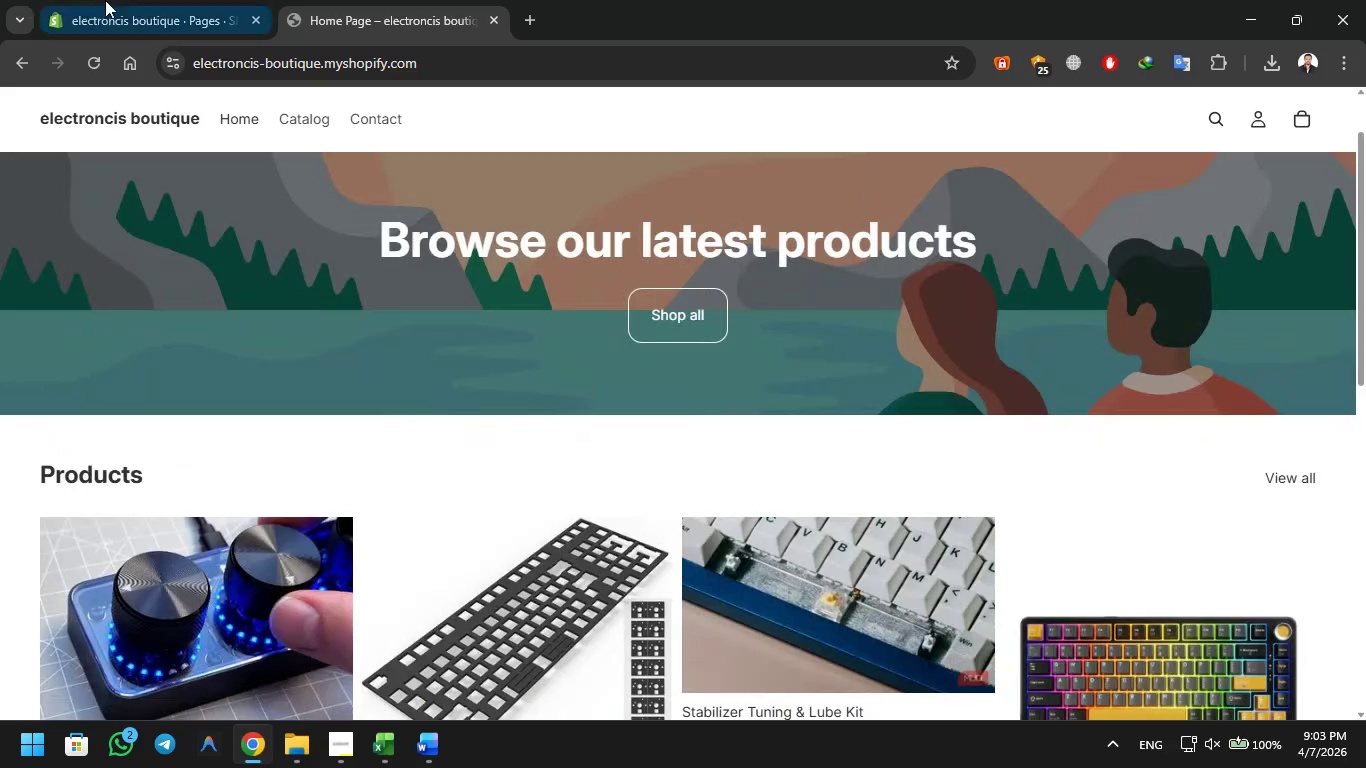 
scroll: coordinate [155, 479], scroll_direction: down, amount: 16.0
 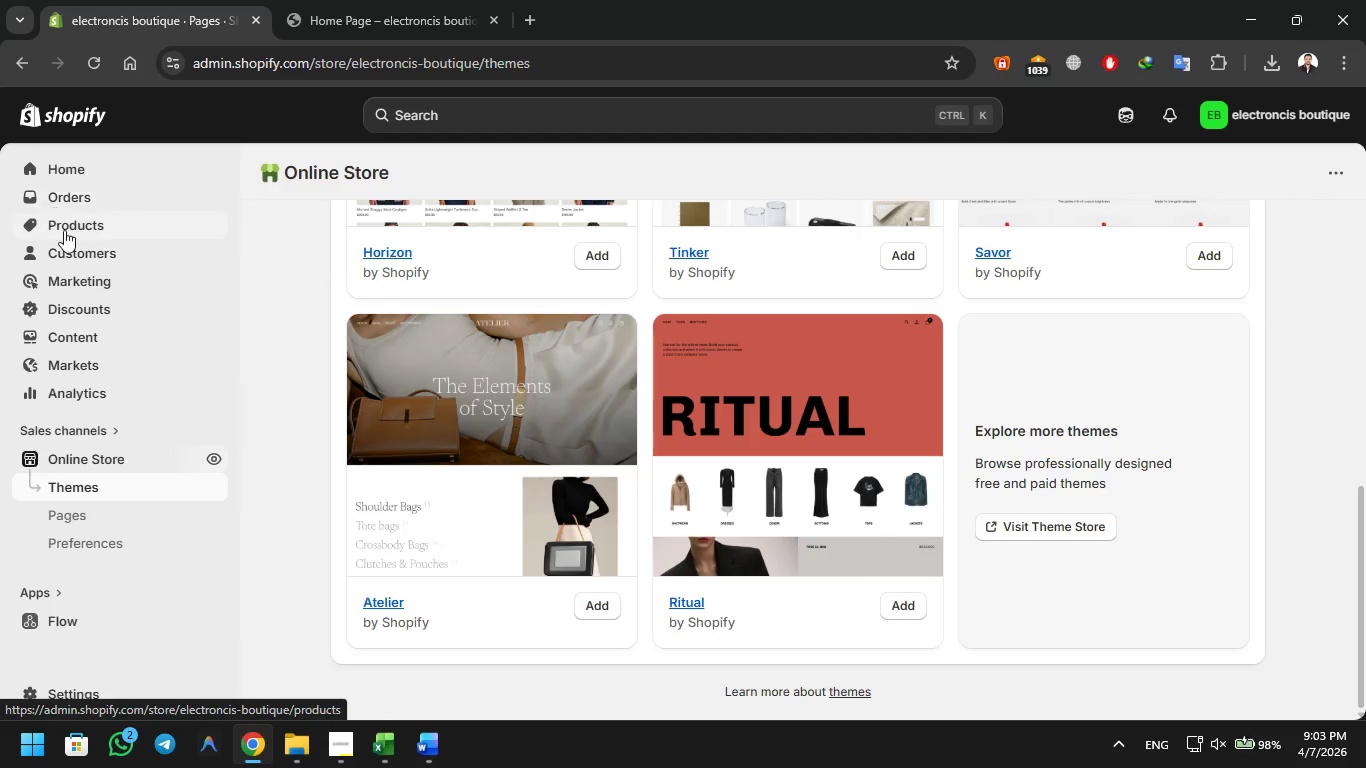 
left_click([65, 231])
 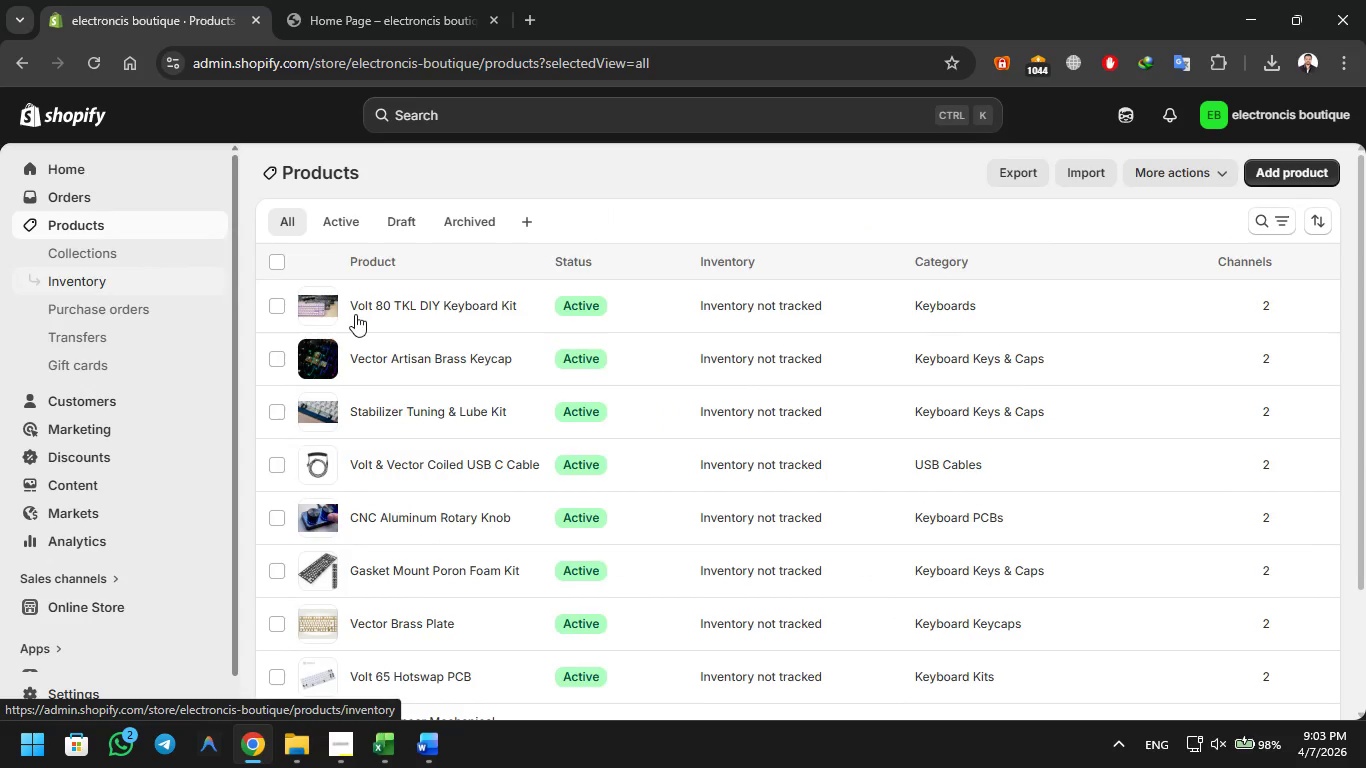 
scroll: coordinate [559, 367], scroll_direction: down, amount: 4.0
 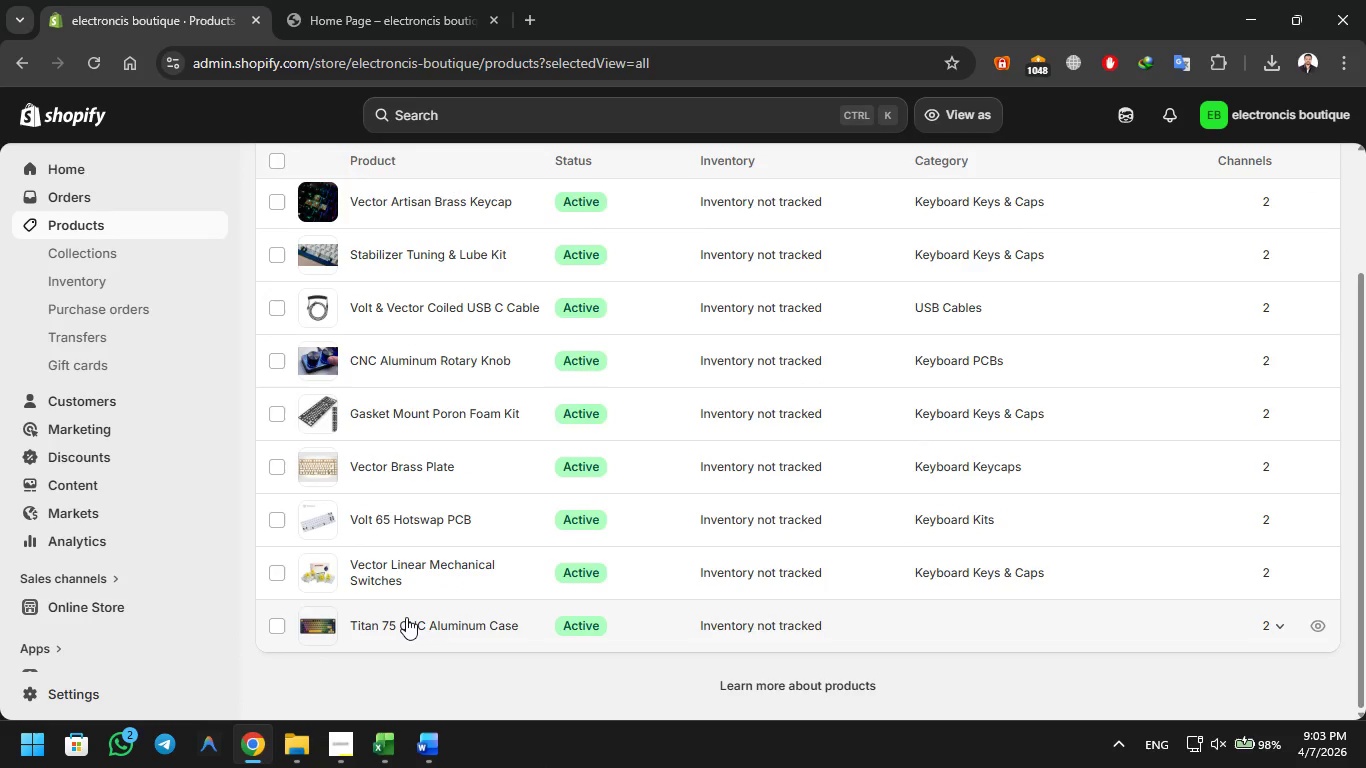 
left_click([408, 626])
 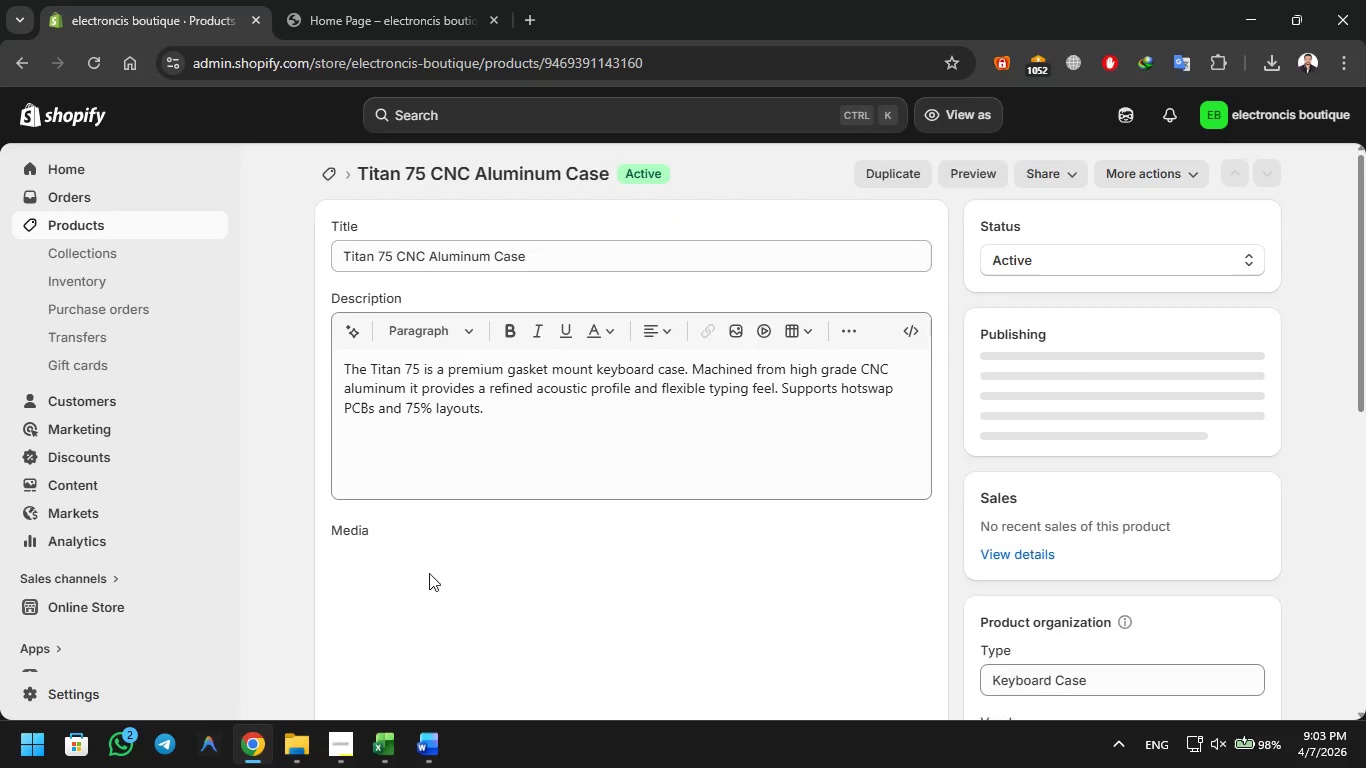 
scroll: coordinate [682, 604], scroll_direction: down, amount: 8.0
 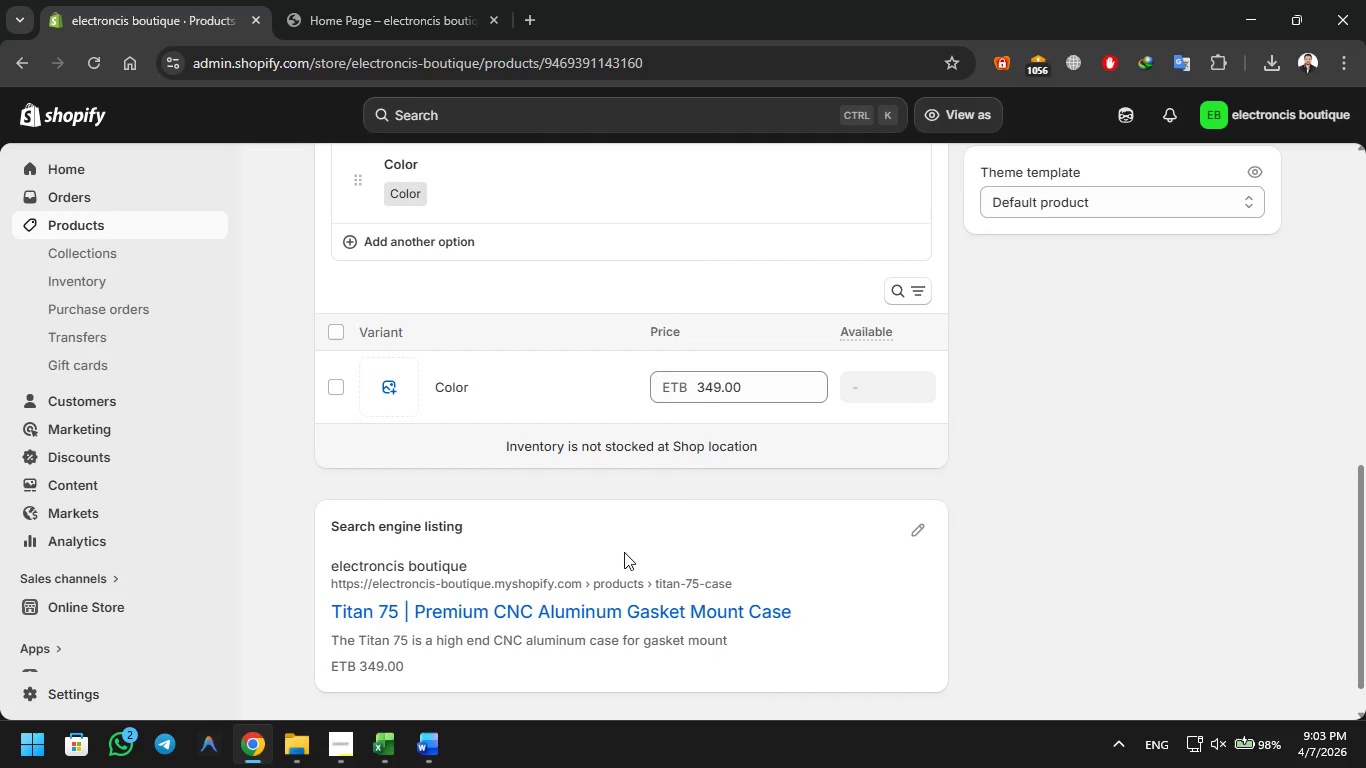 
scroll: coordinate [624, 552], scroll_direction: up, amount: 2.0
 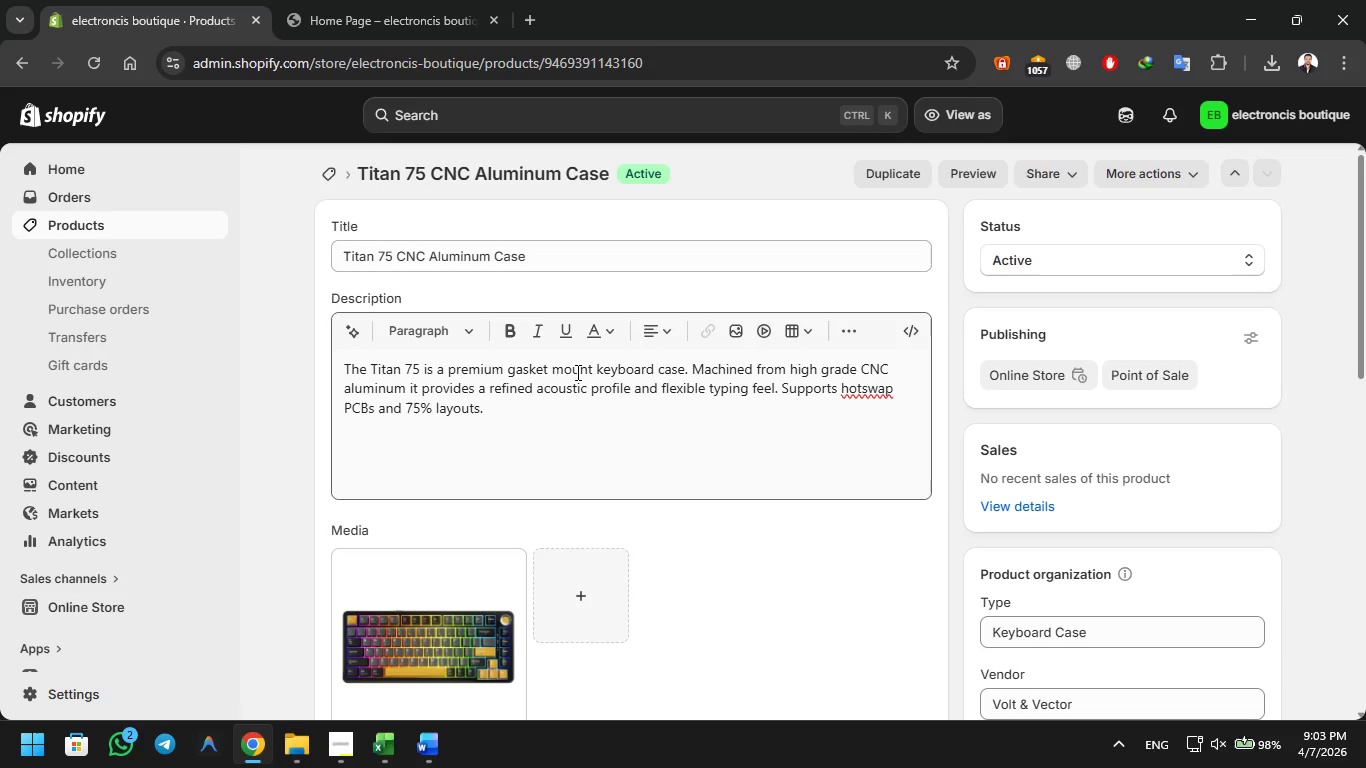 
scroll: coordinate [540, 458], scroll_direction: down, amount: 3.0
 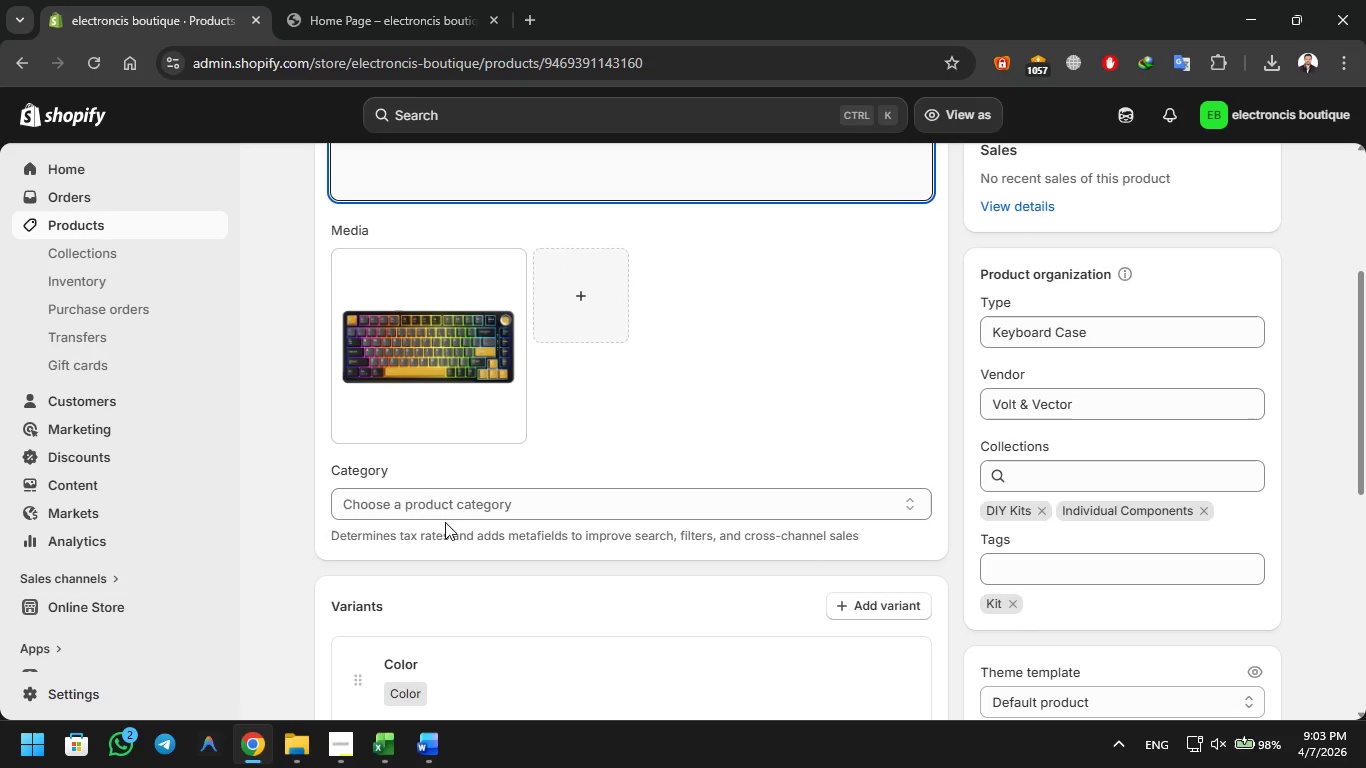 
left_click([447, 508])
 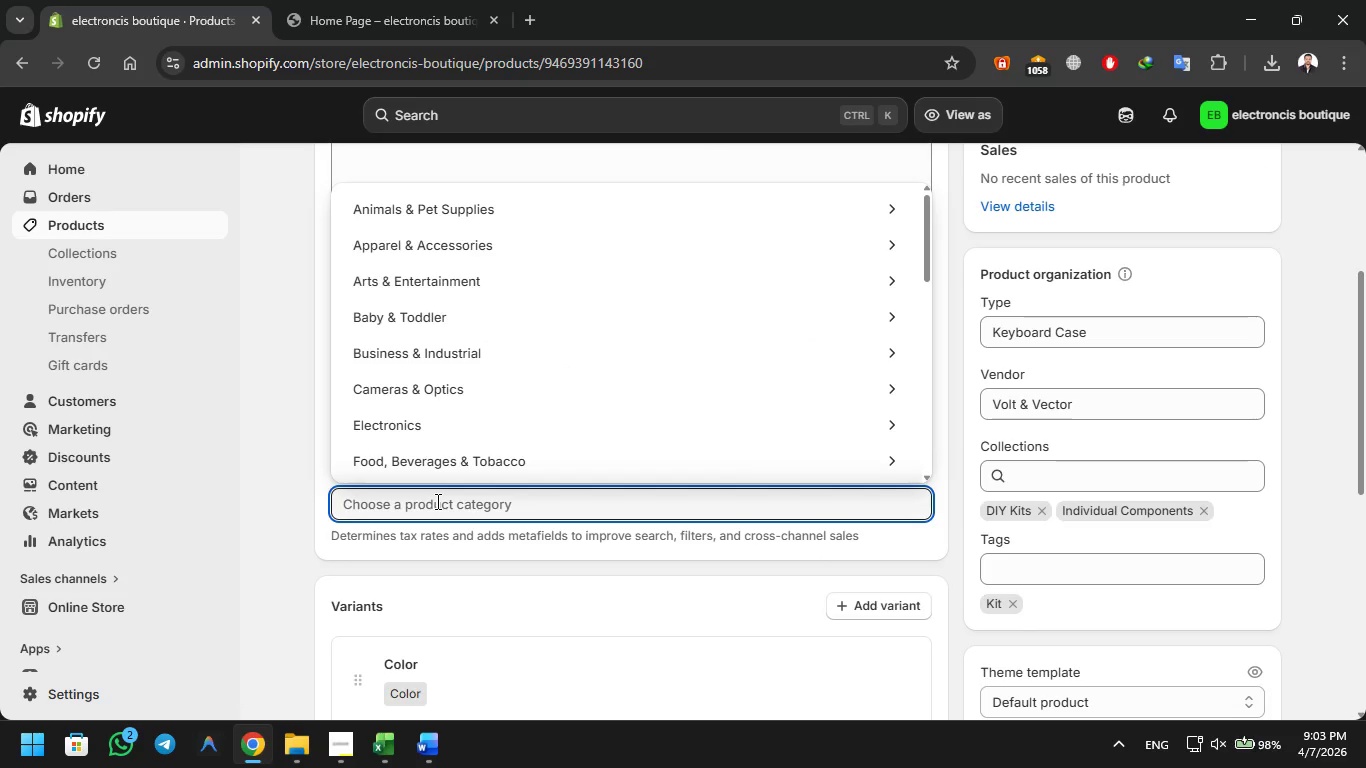 
type(key)
 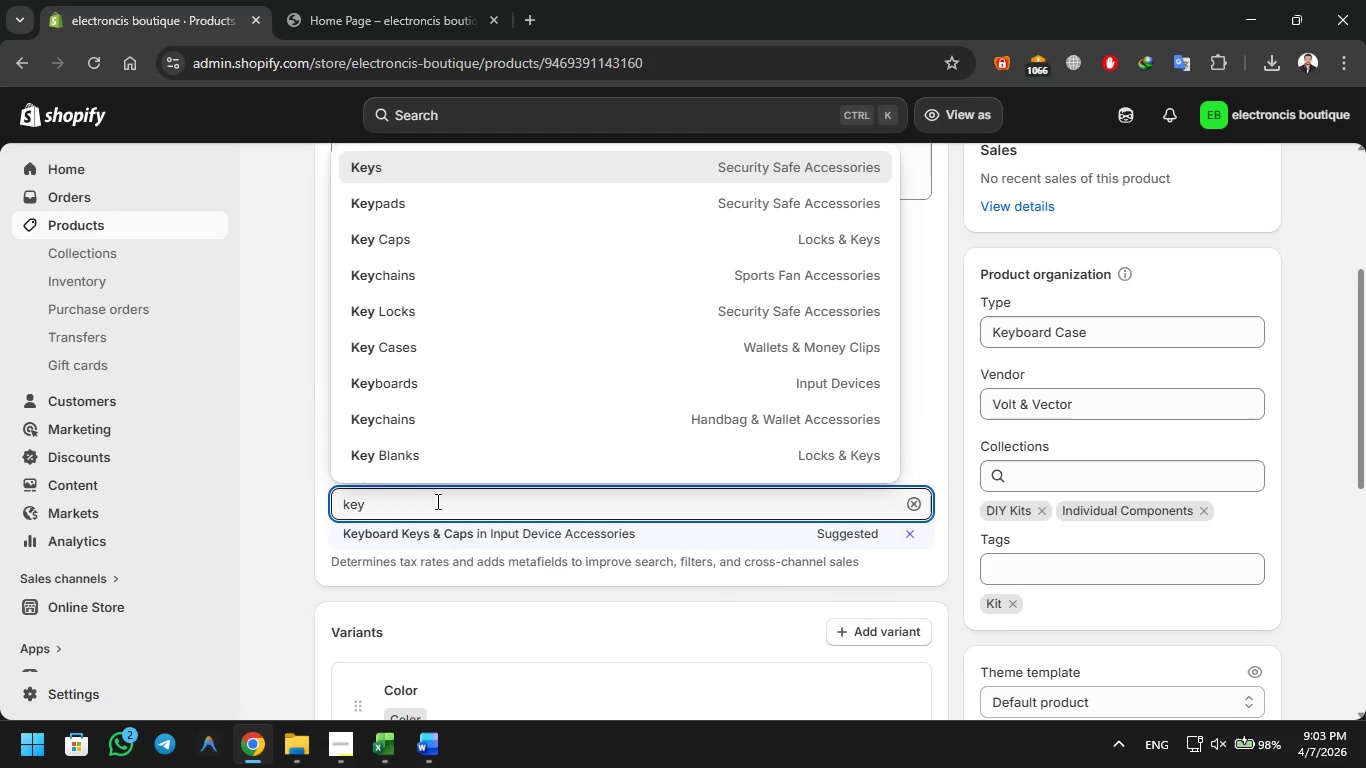 
wait(5.03)
 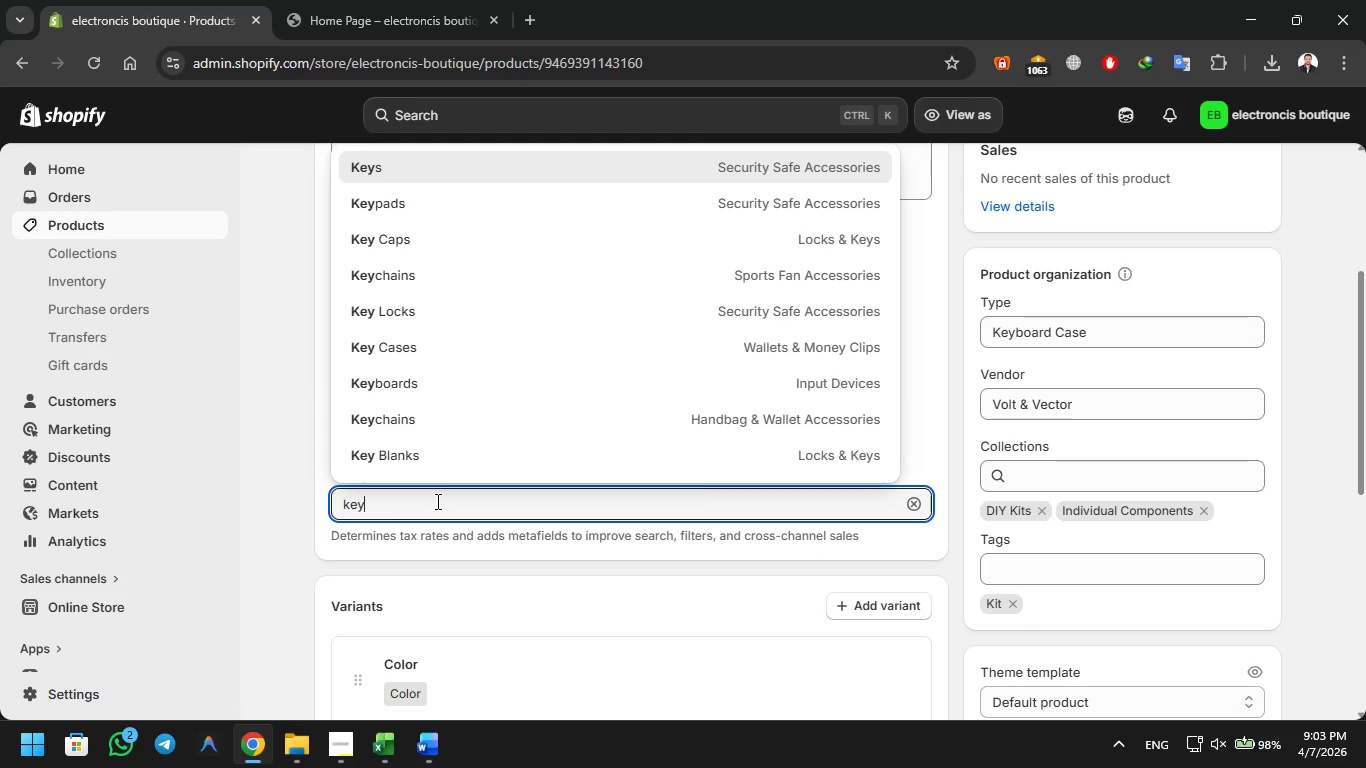 
type(bo)
 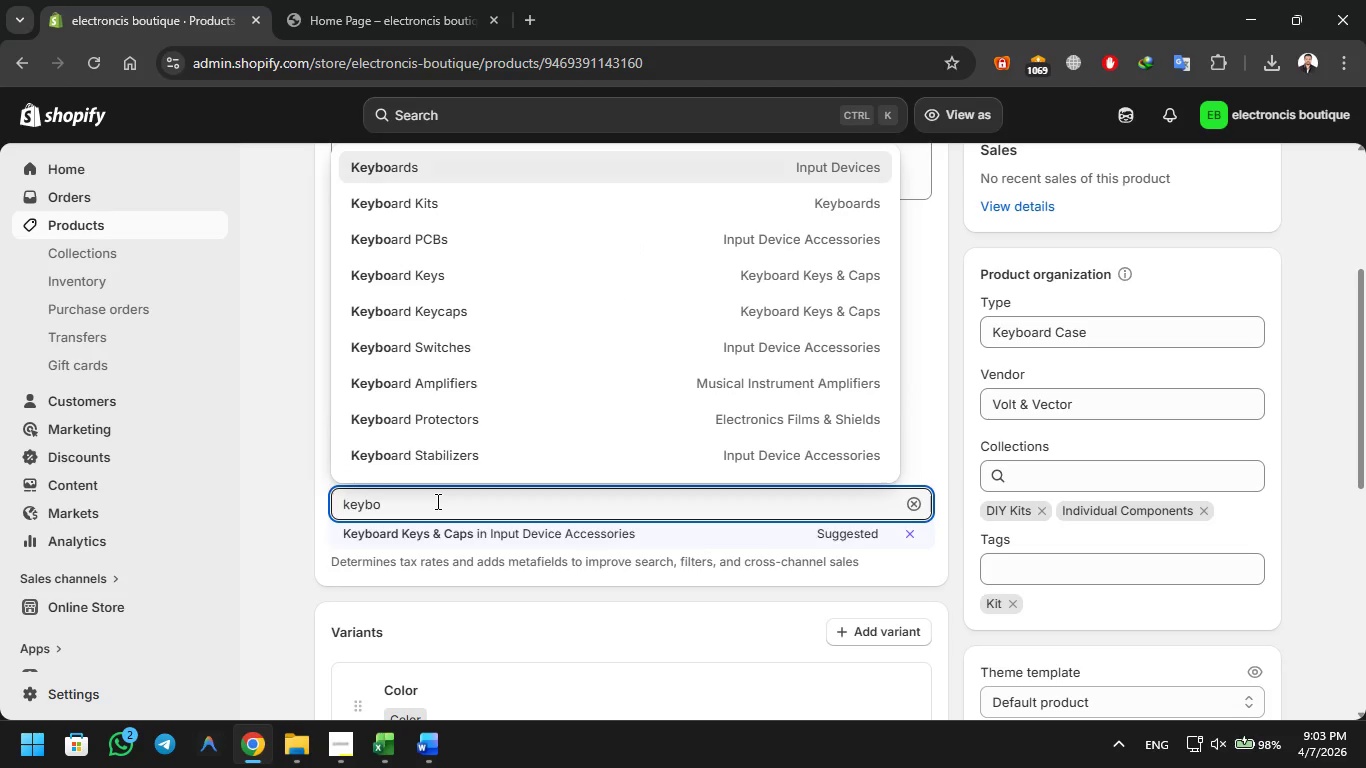 
key(ArrowDown)
 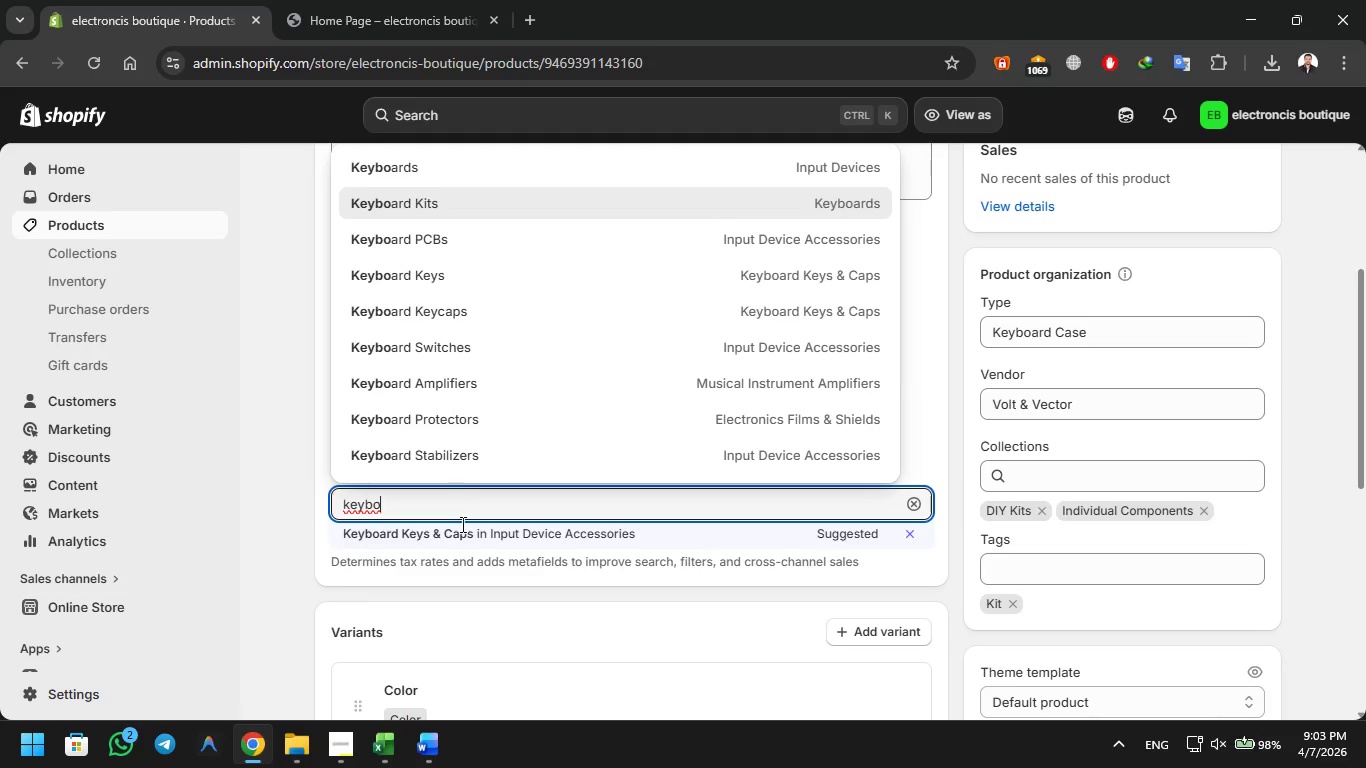 
left_click([465, 539])
 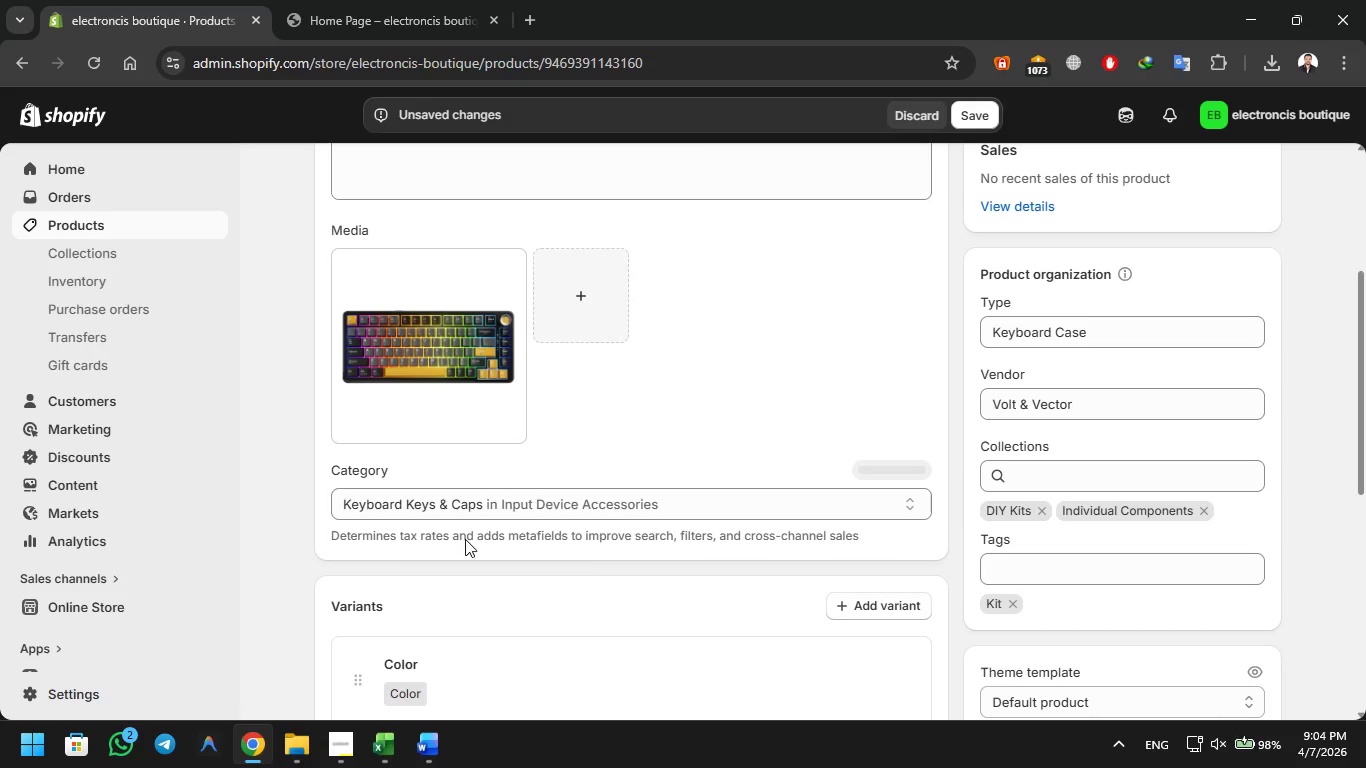 
scroll: coordinate [649, 542], scroll_direction: down, amount: 7.0
 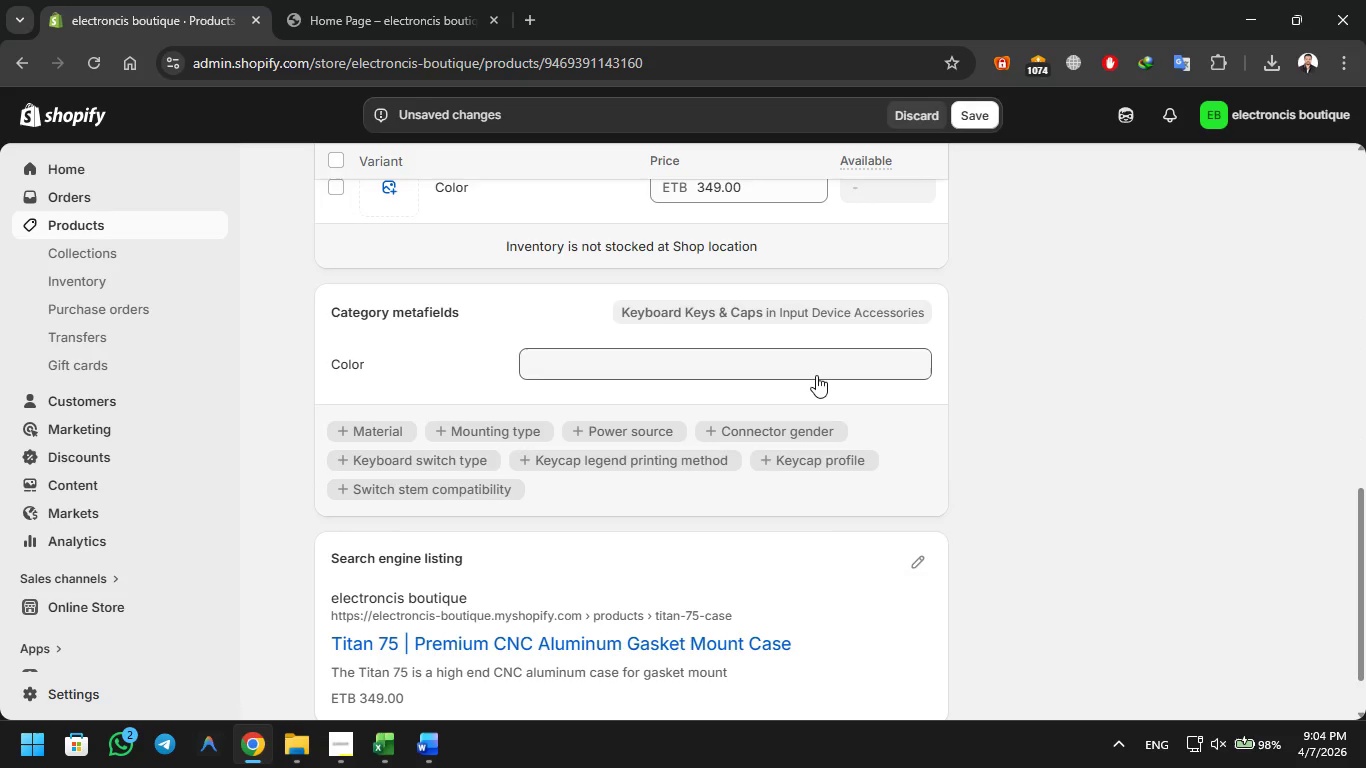 
scroll: coordinate [816, 377], scroll_direction: up, amount: 2.0
 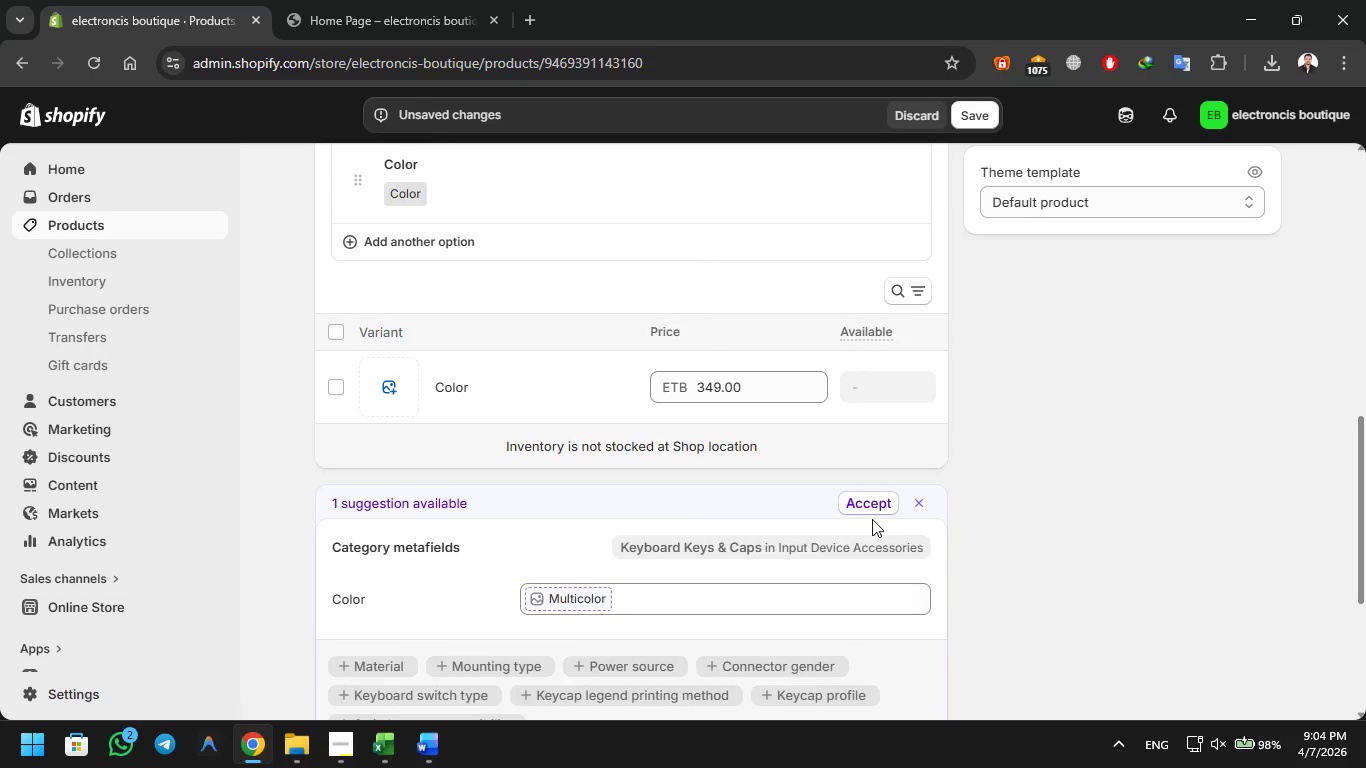 
left_click([876, 501])
 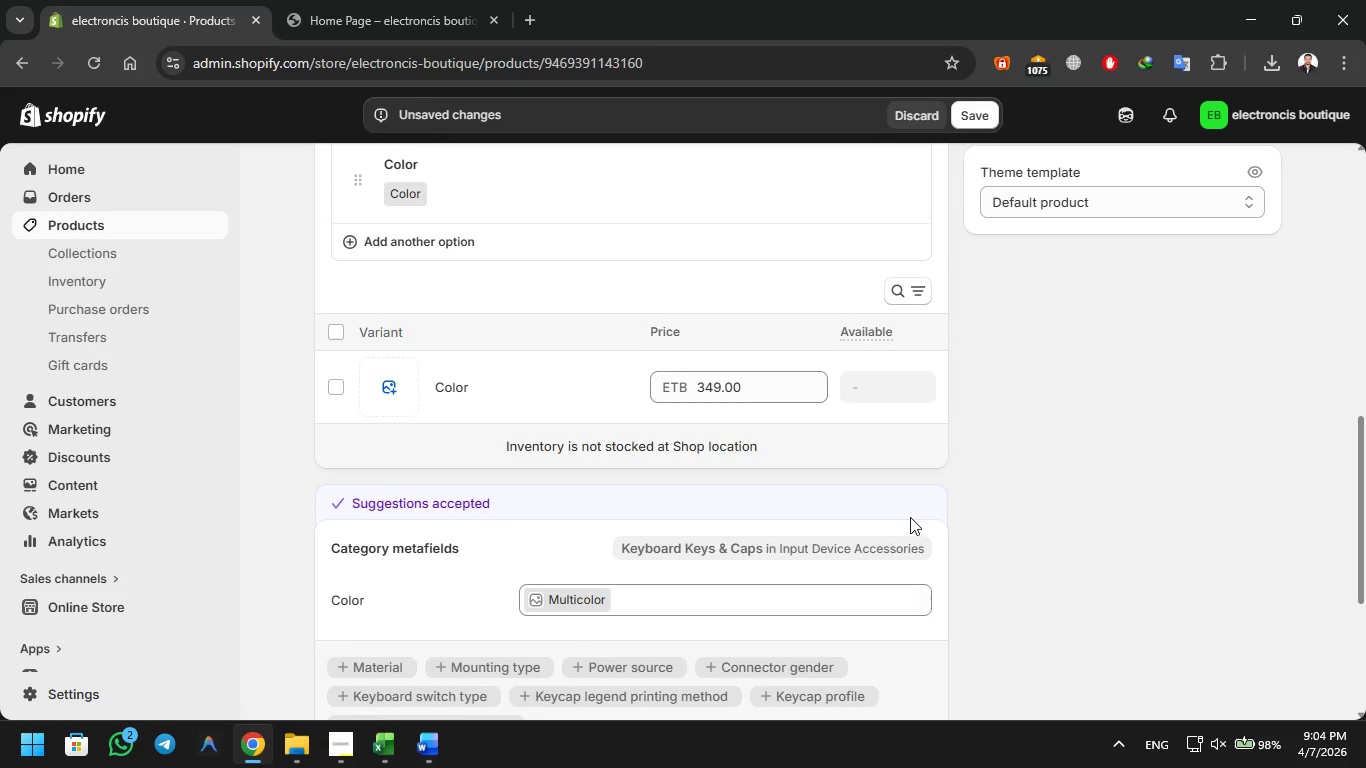 
scroll: coordinate [810, 479], scroll_direction: up, amount: 7.0
 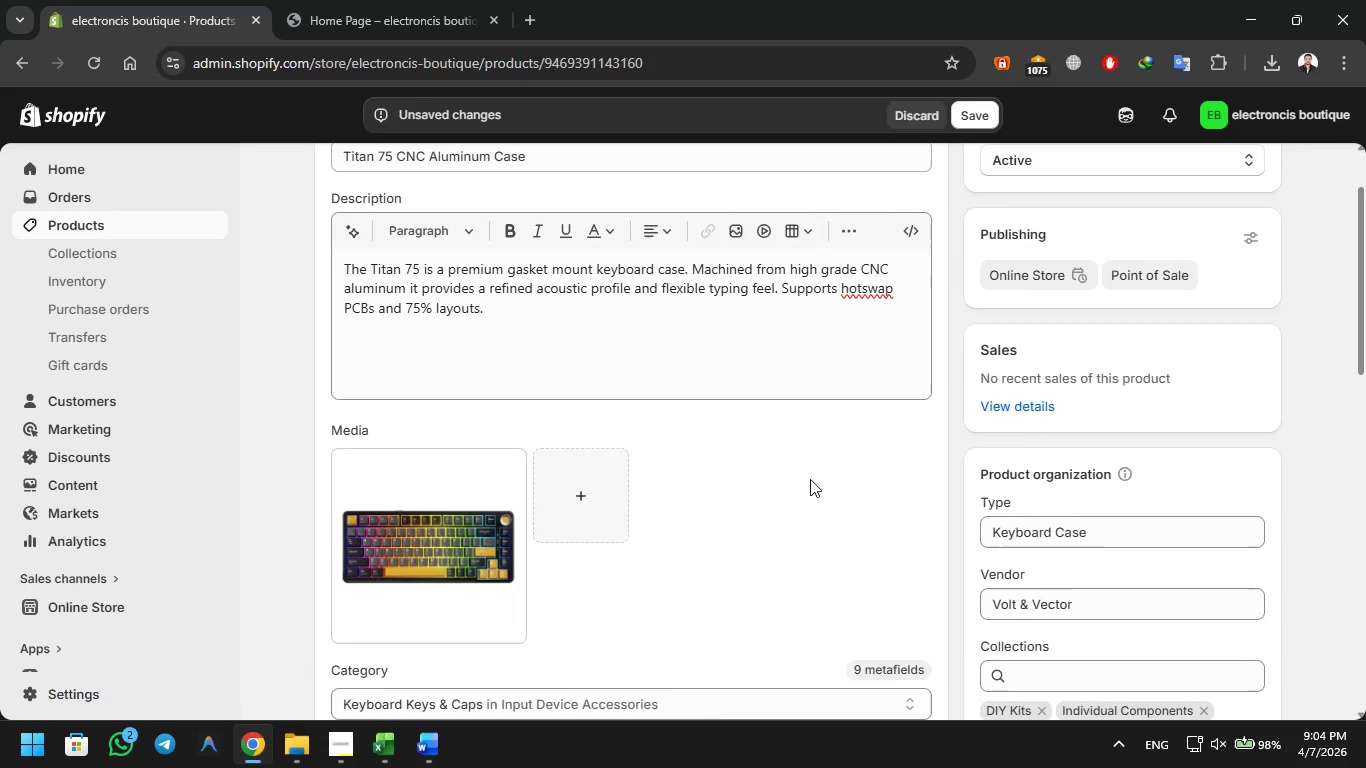 
scroll: coordinate [822, 486], scroll_direction: down, amount: 10.0
 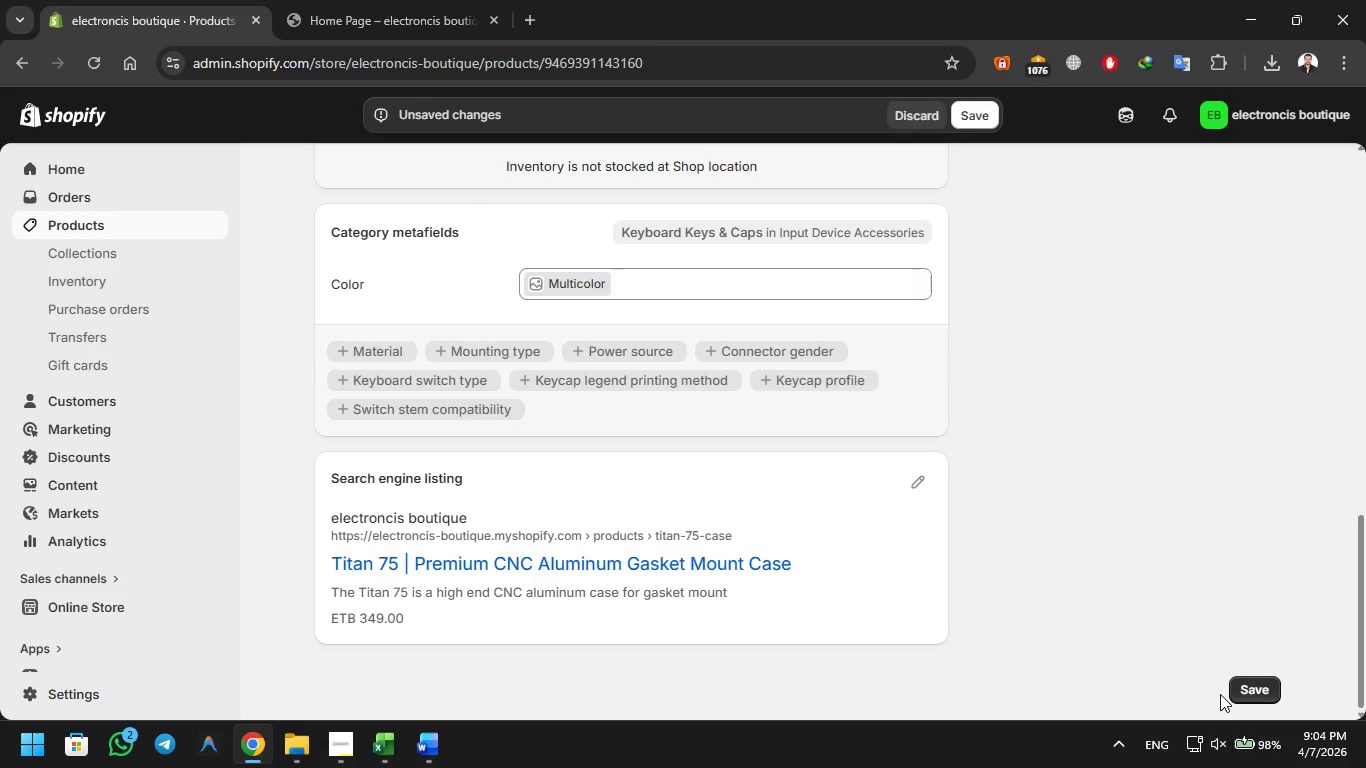 
left_click([1253, 685])
 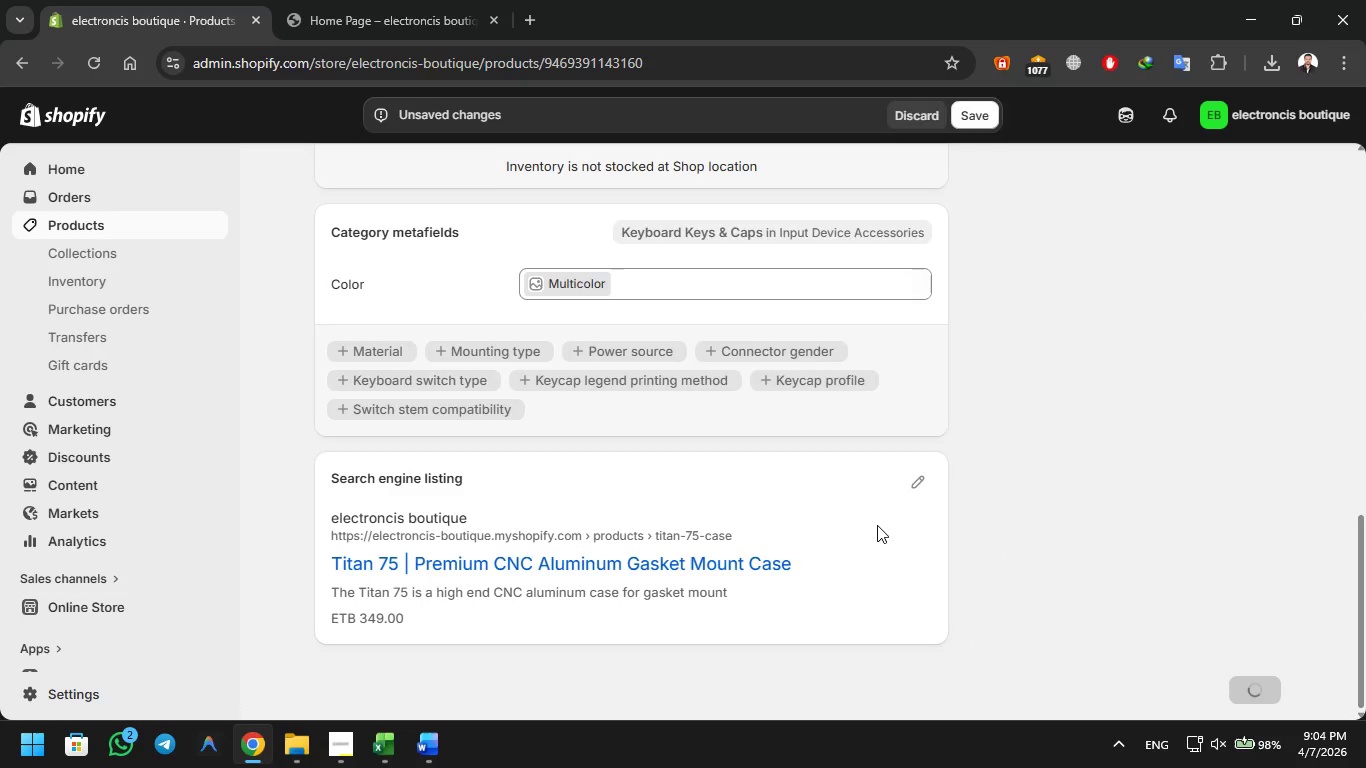 
scroll: coordinate [881, 525], scroll_direction: up, amount: 7.0
 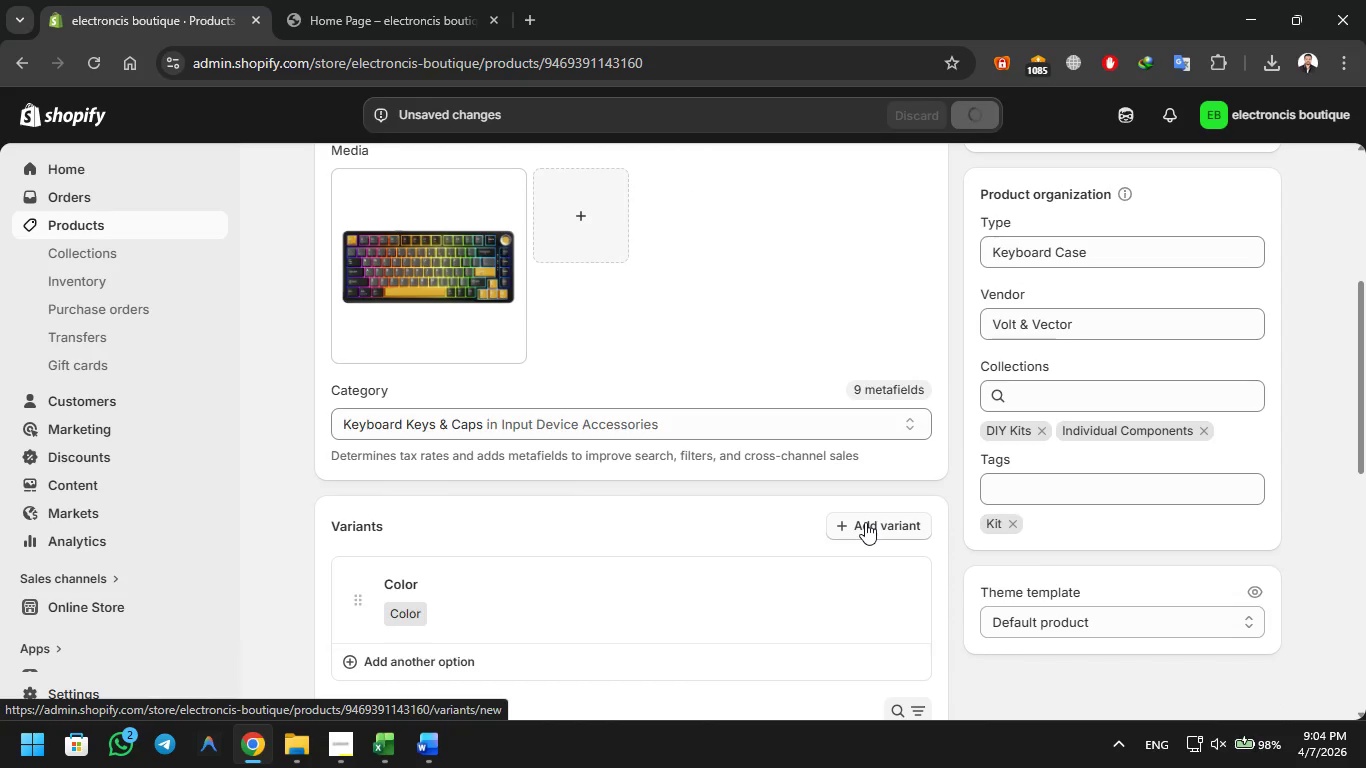 
key(PrintScreen)
 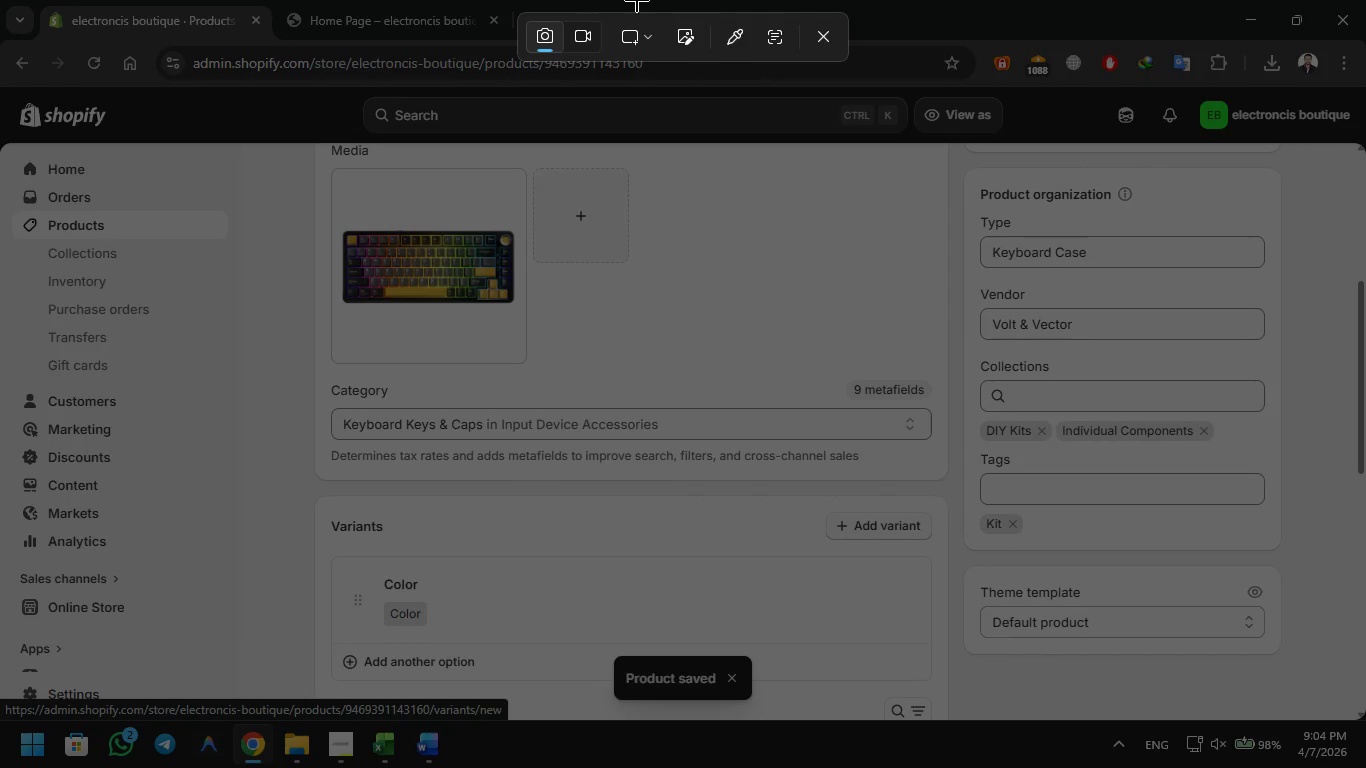 
left_click([646, 49])
 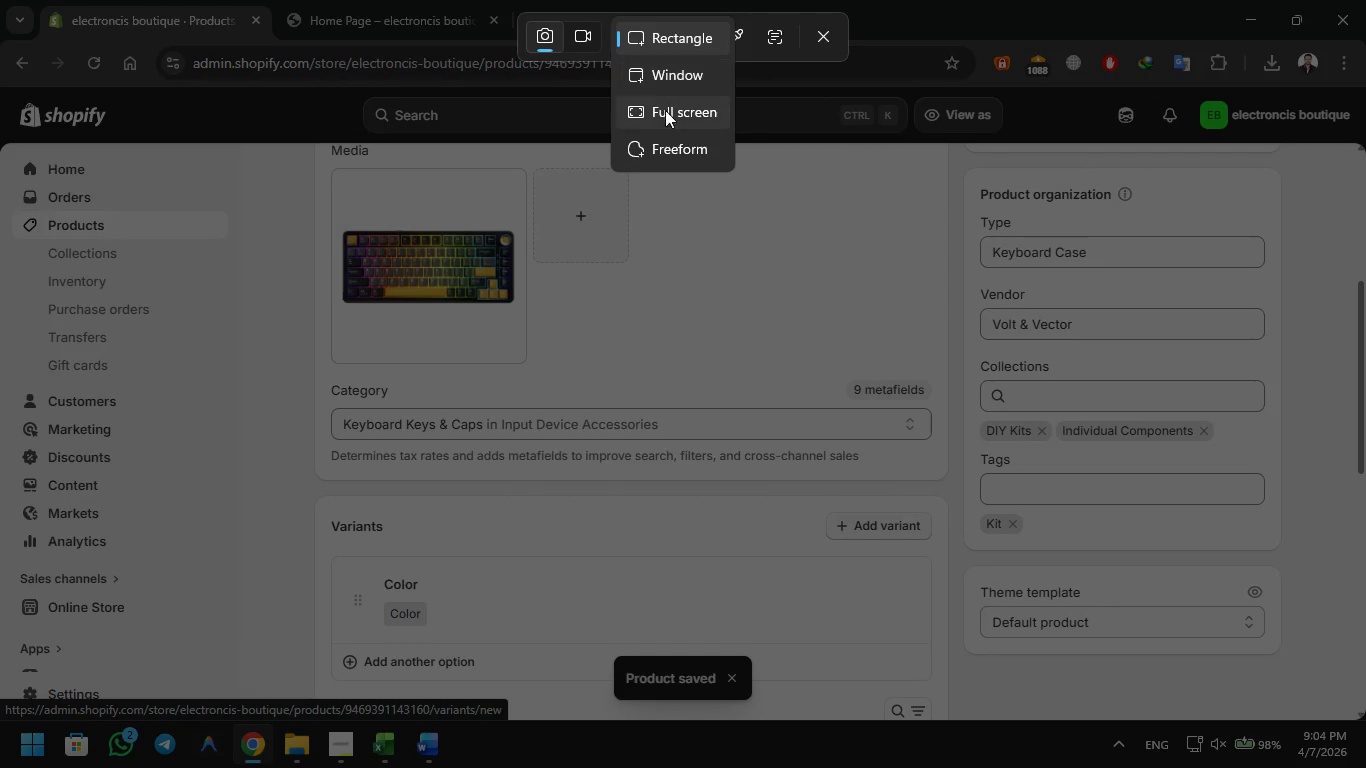 
left_click([667, 113])
 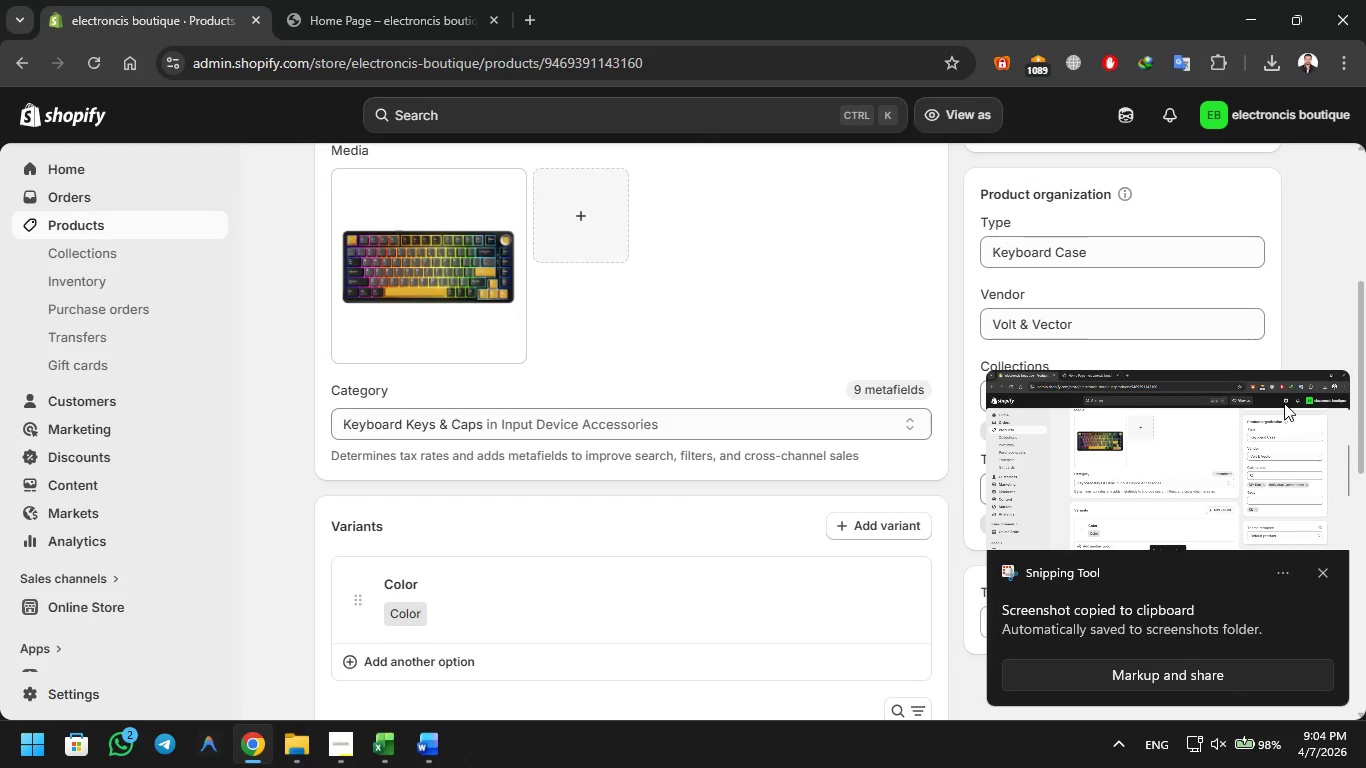 
left_click([1320, 572])
 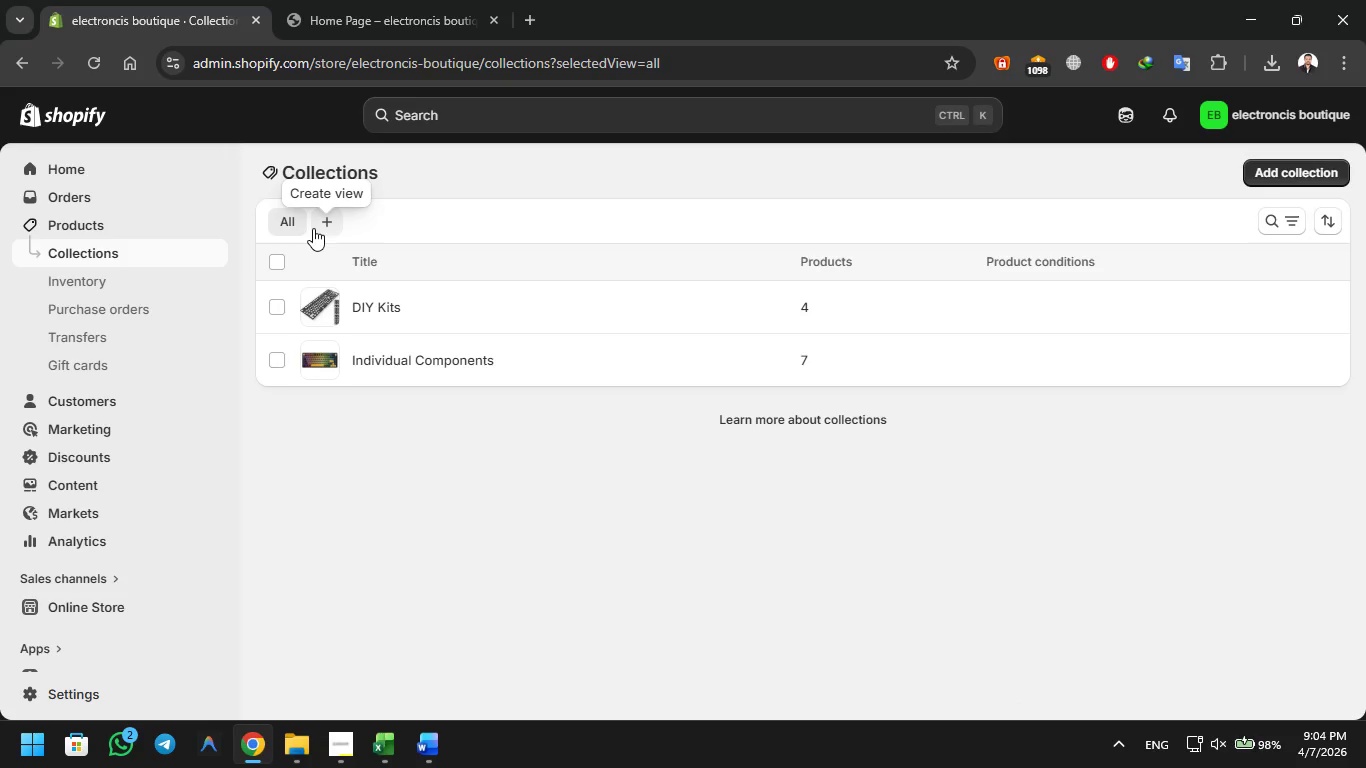 
wait(5.95)
 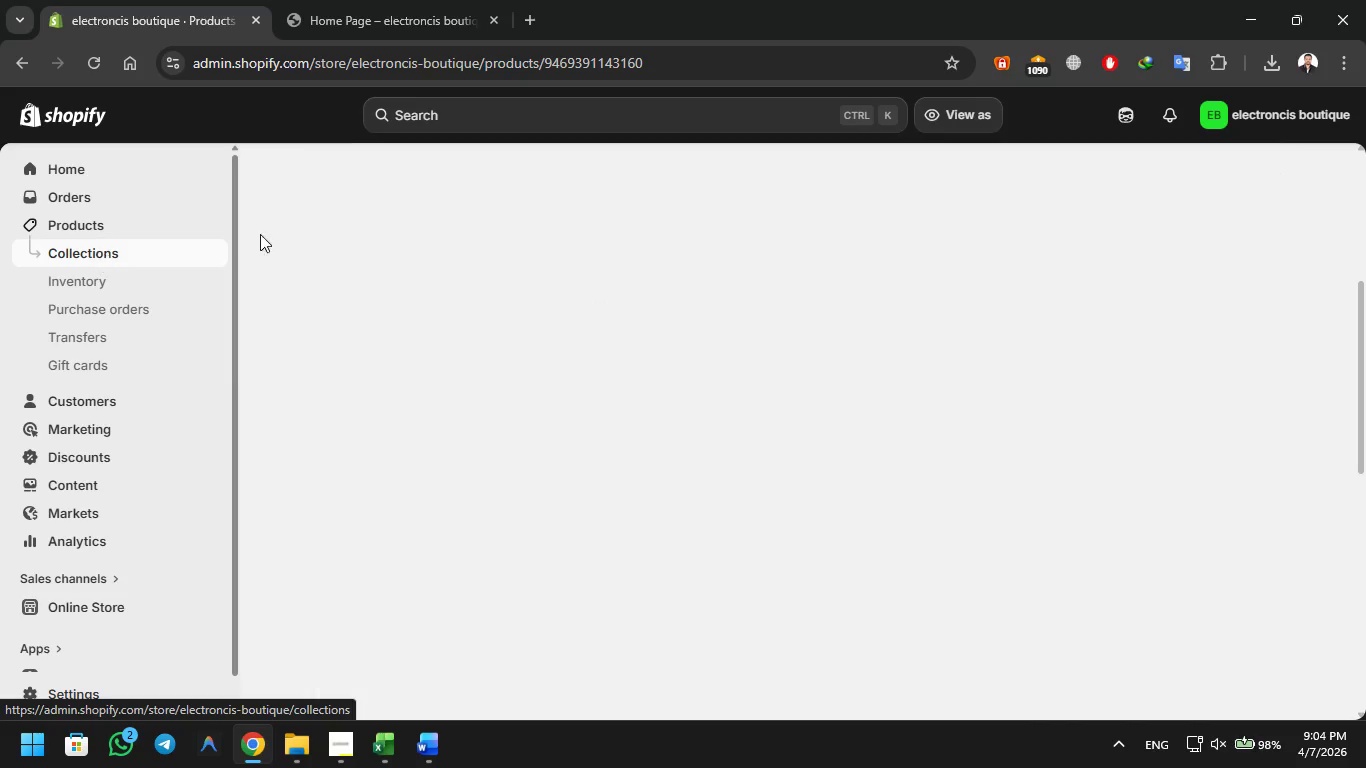 
key(PrintScreen)
 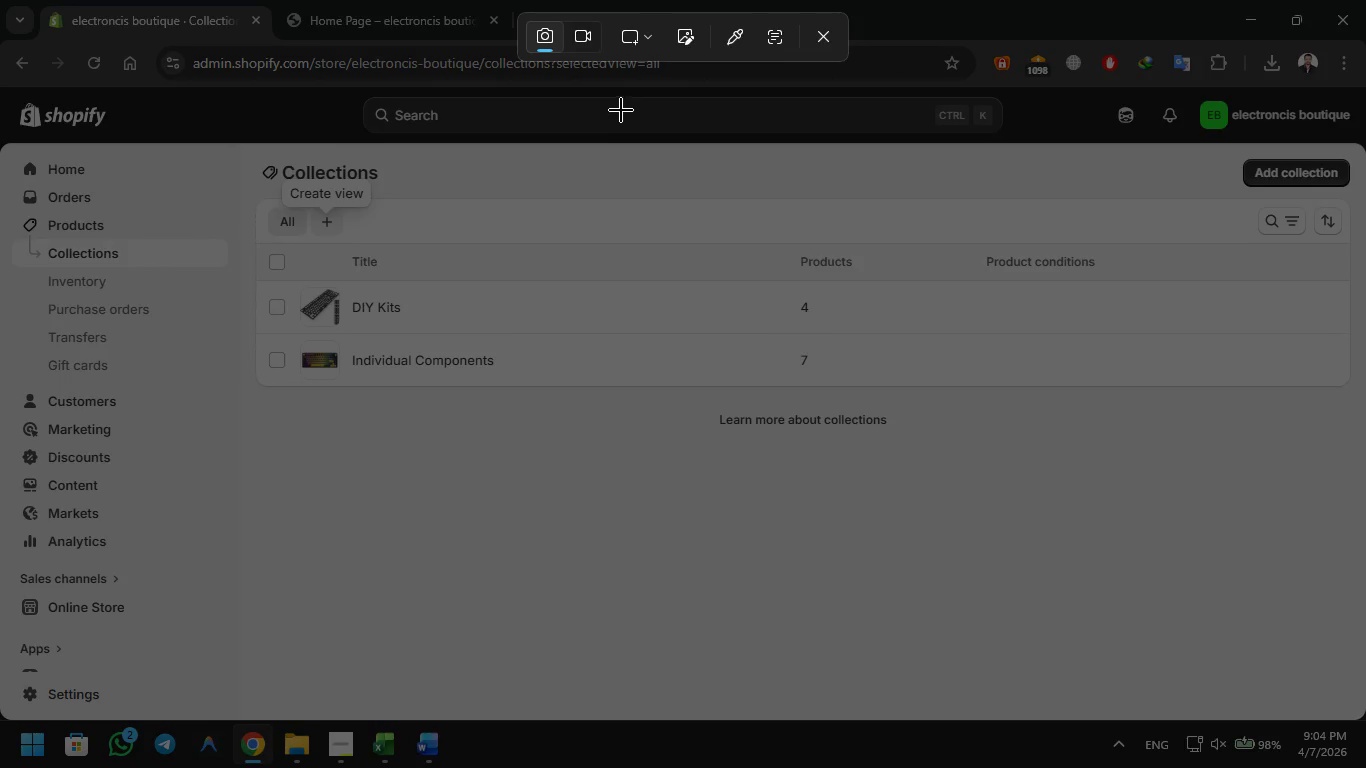 
left_click([646, 31])
 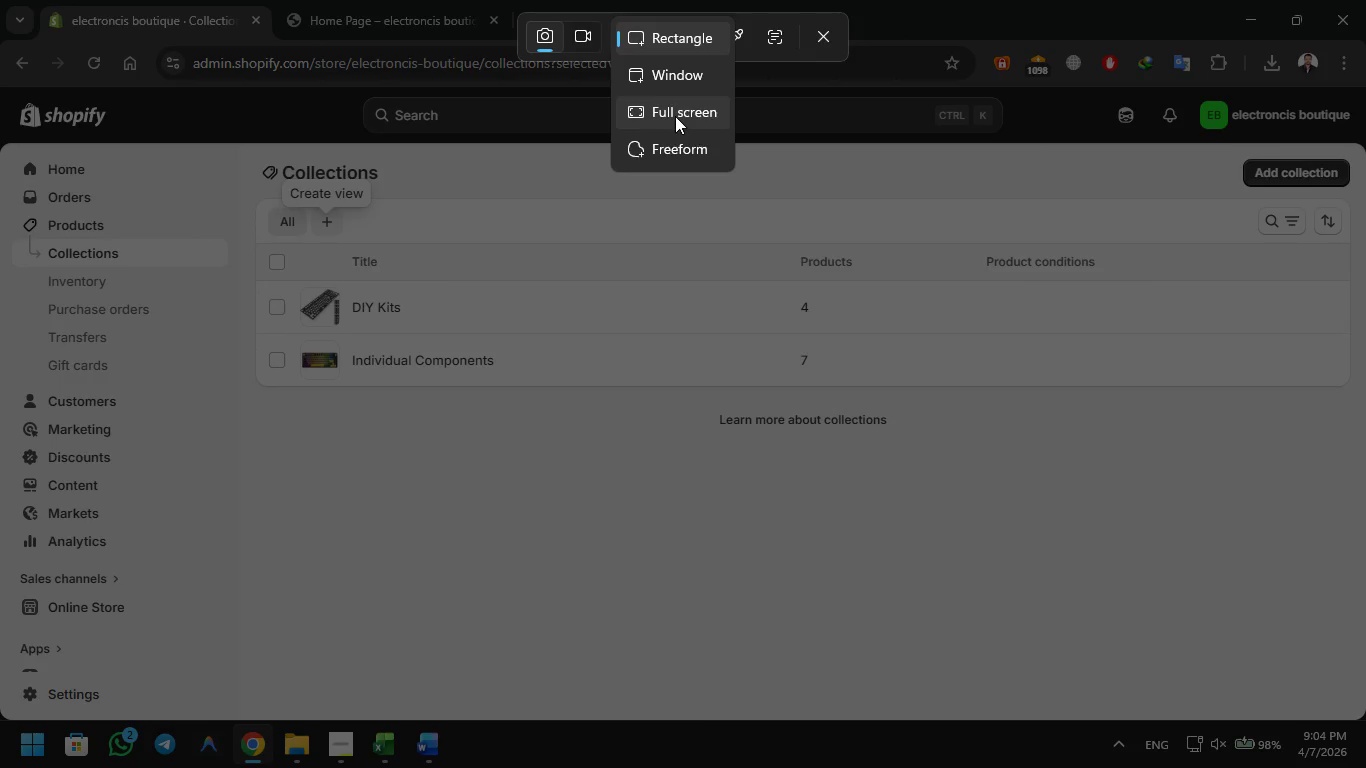 
left_click([675, 115])
 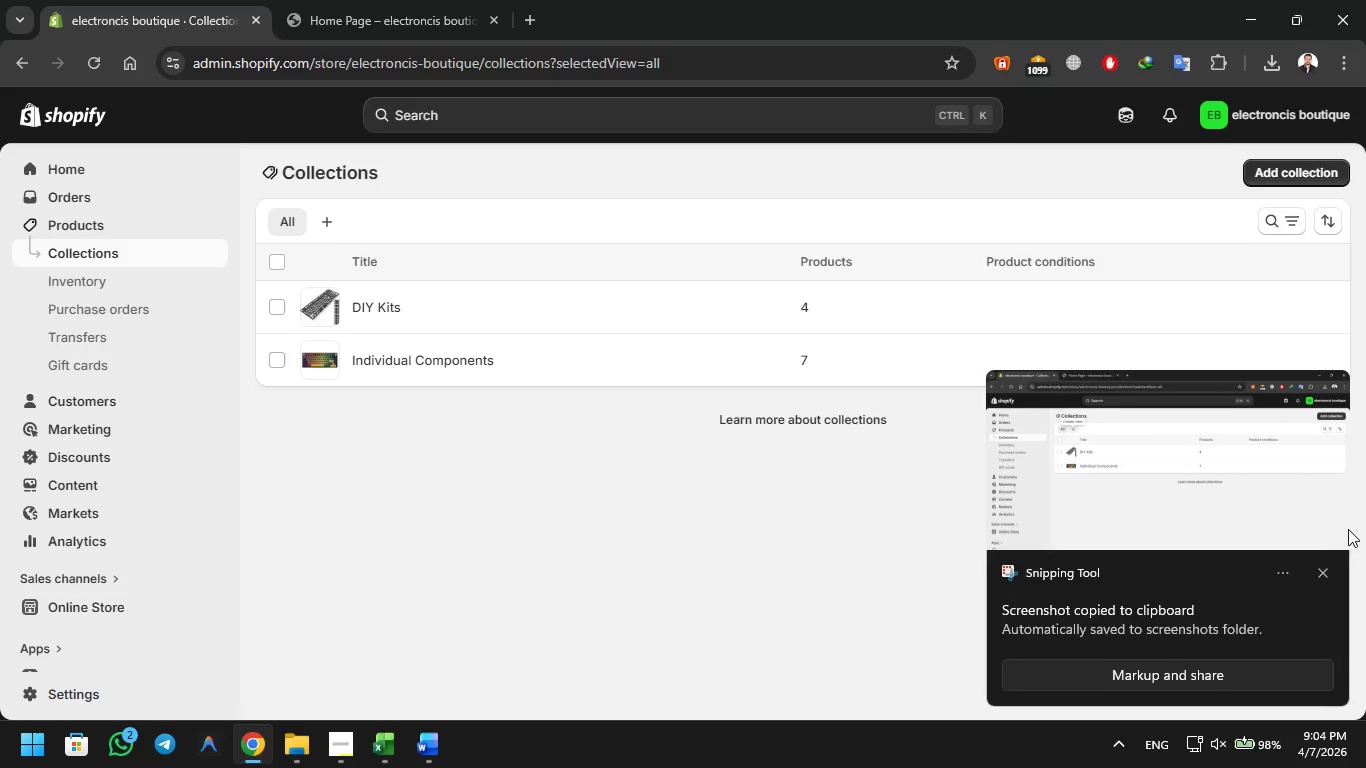 
left_click([1323, 573])
 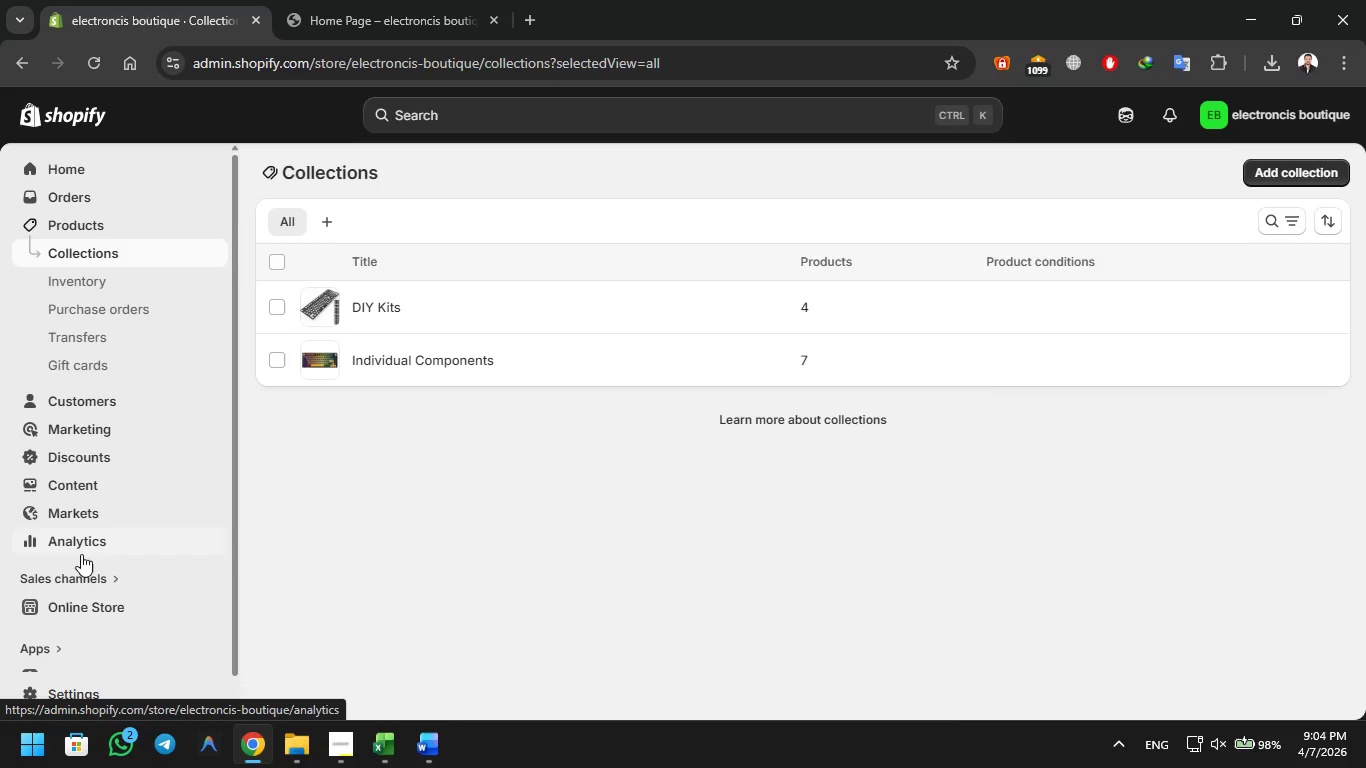 
left_click([88, 602])
 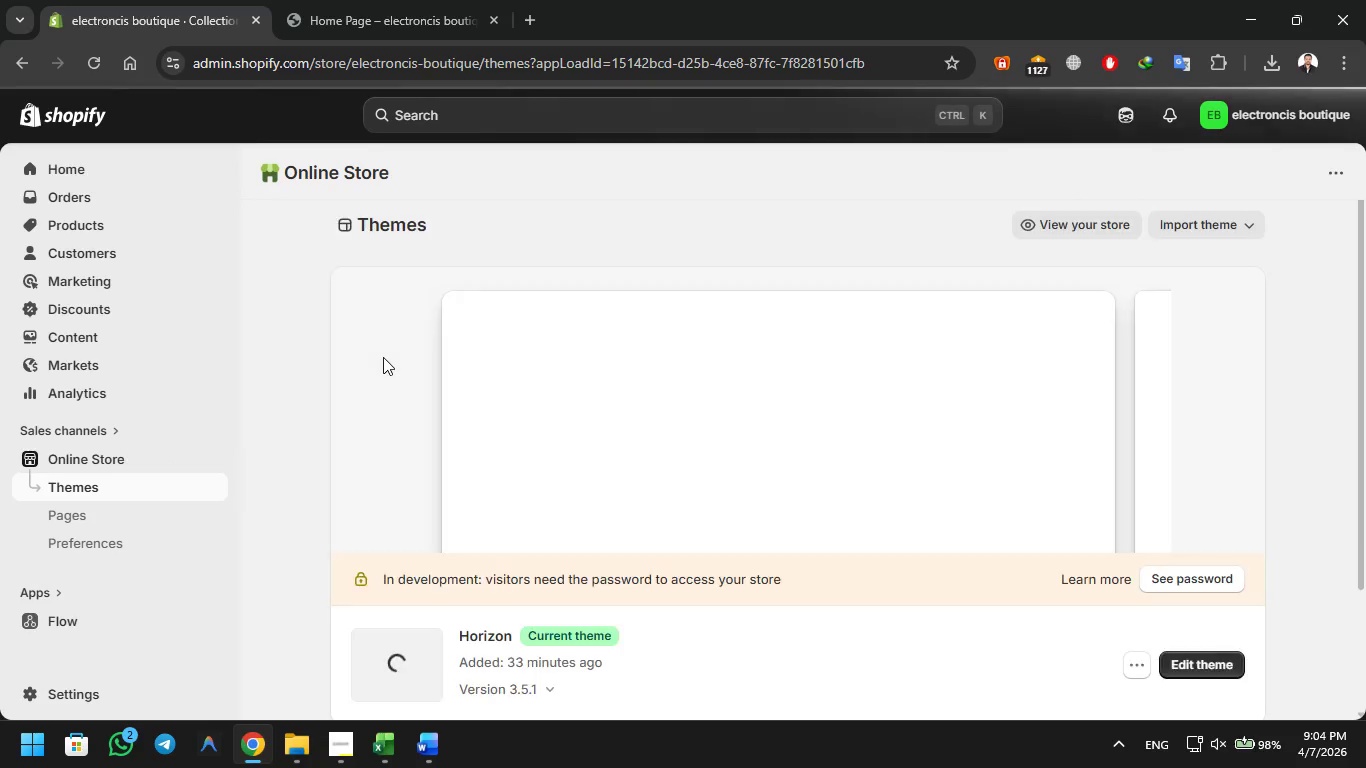 
scroll: coordinate [444, 359], scroll_direction: down, amount: 5.0
 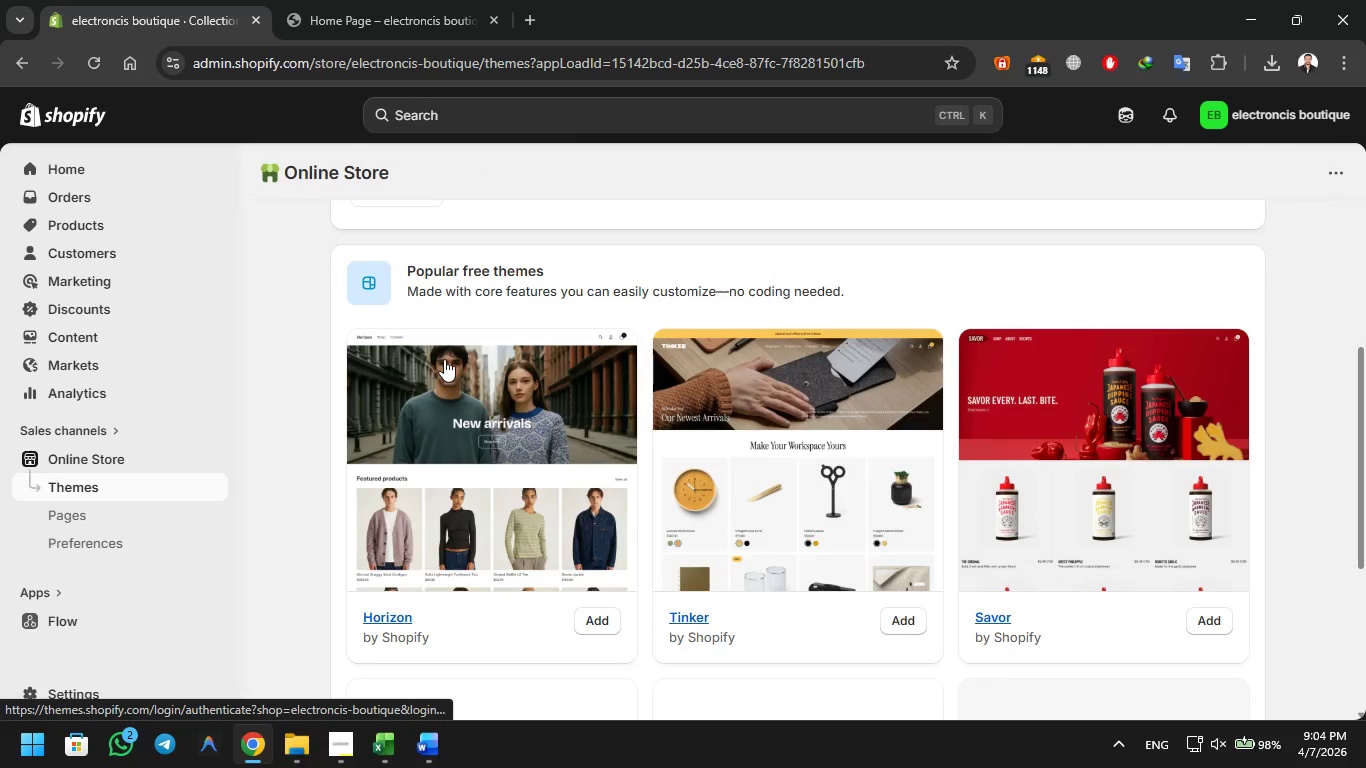 
scroll: coordinate [444, 359], scroll_direction: up, amount: 5.0
 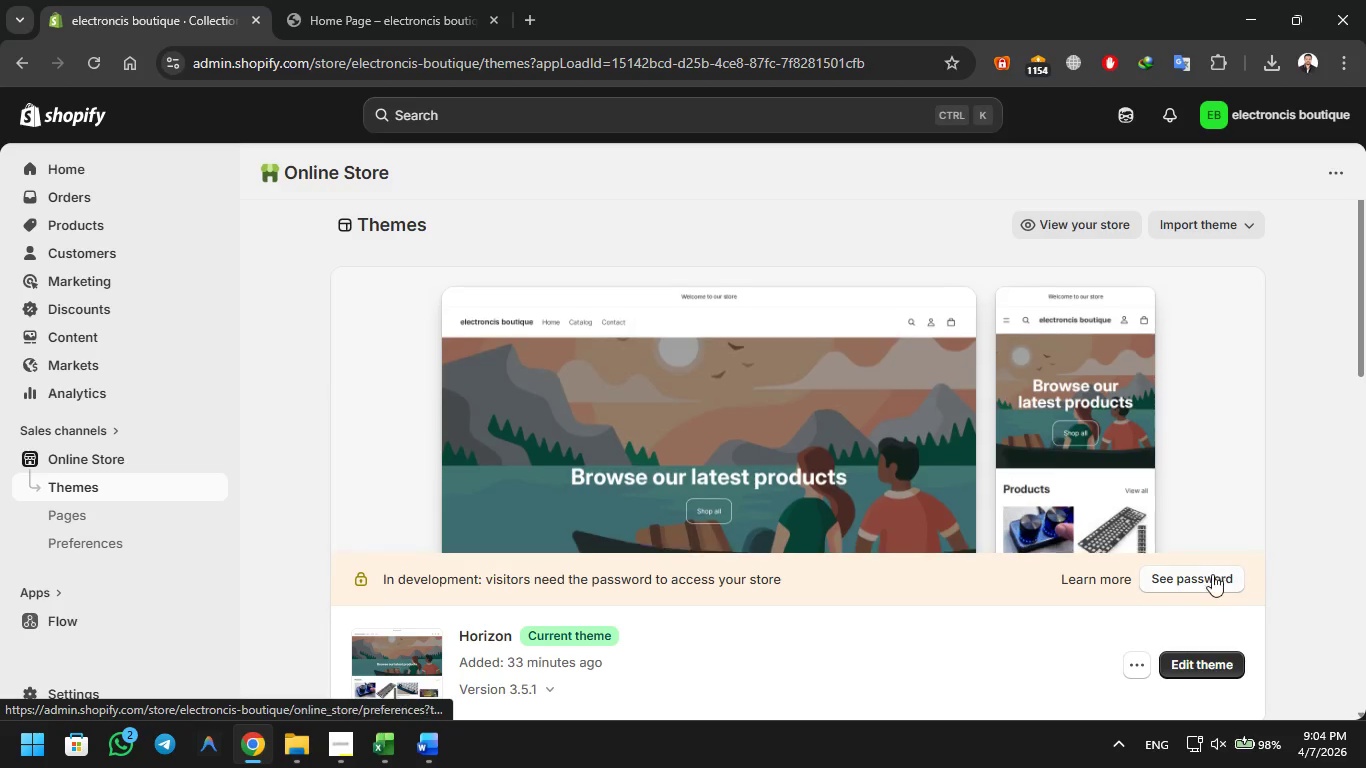 
left_click([1212, 574])